 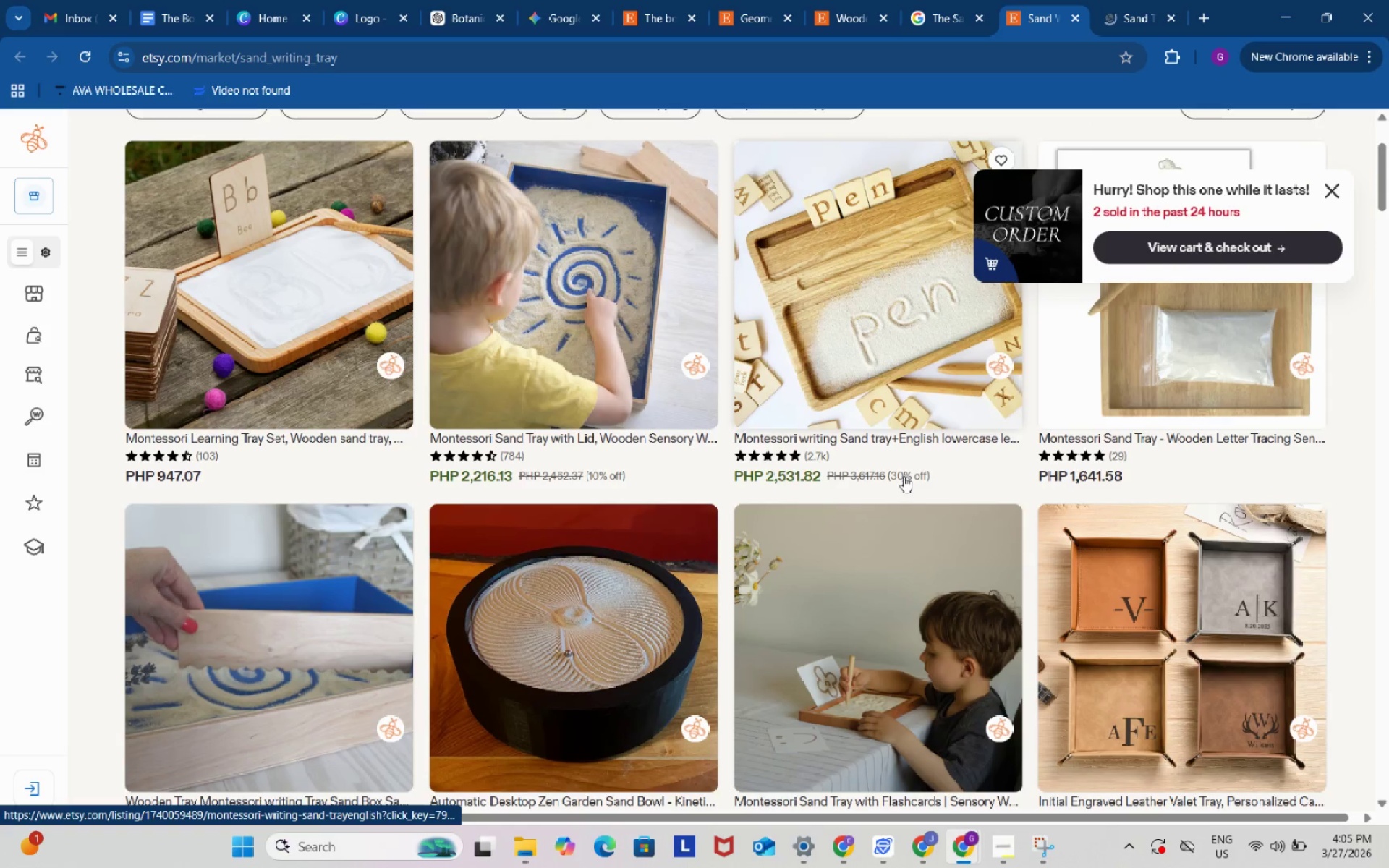 
scroll: coordinate [904, 459], scroll_direction: down, amount: 8.0
 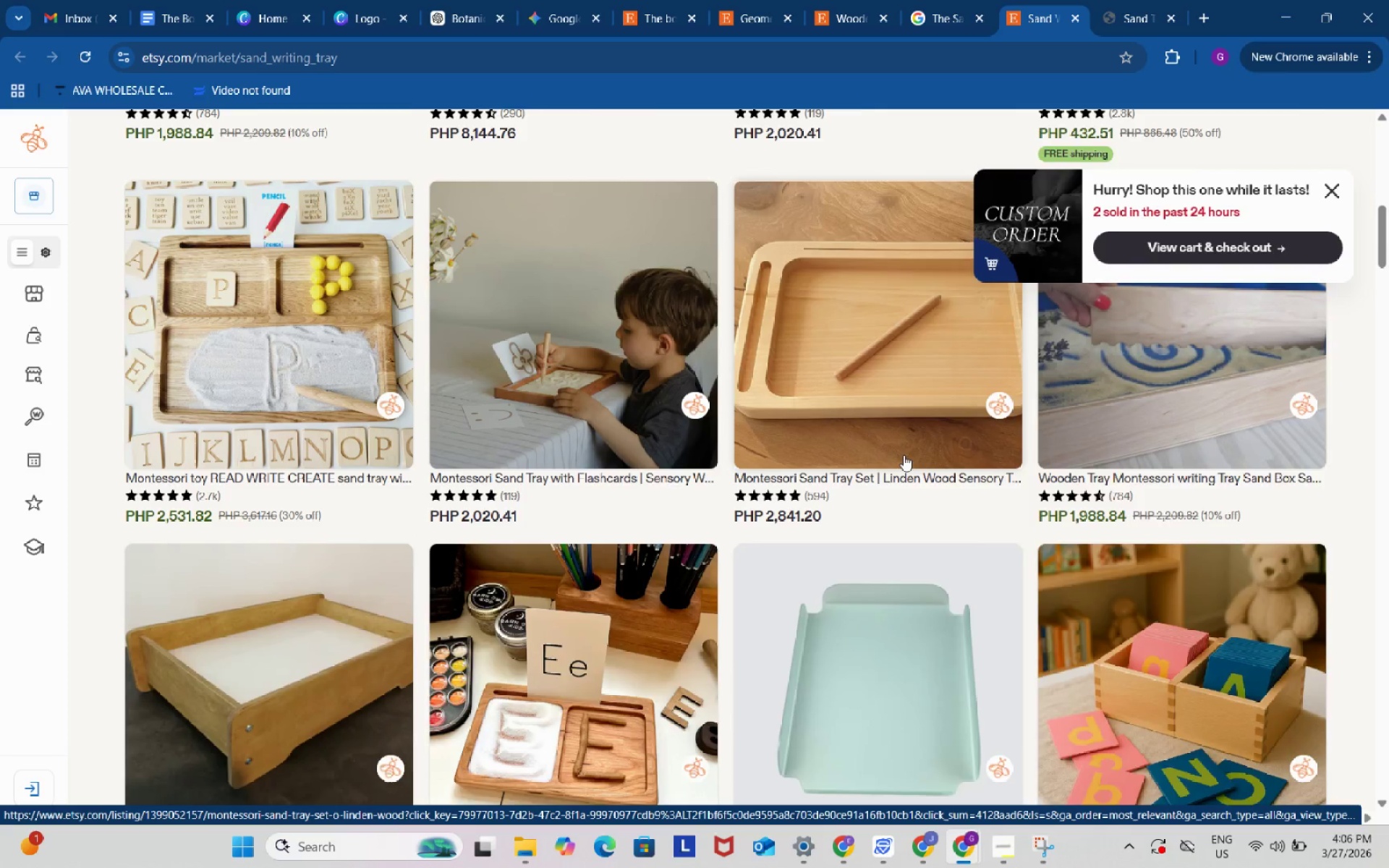 
scroll: coordinate [903, 453], scroll_direction: up, amount: 6.0
 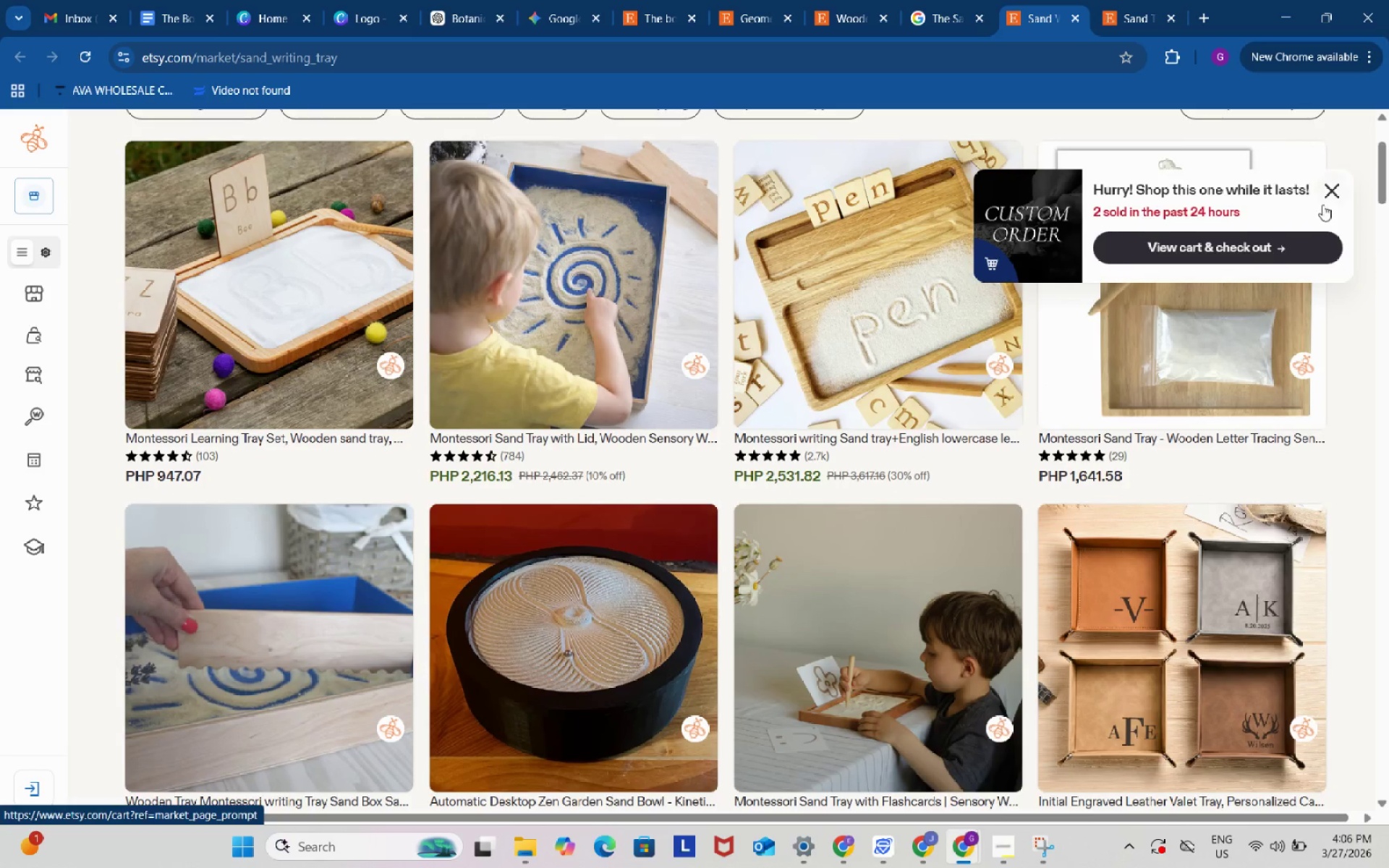 
left_click([1335, 193])
 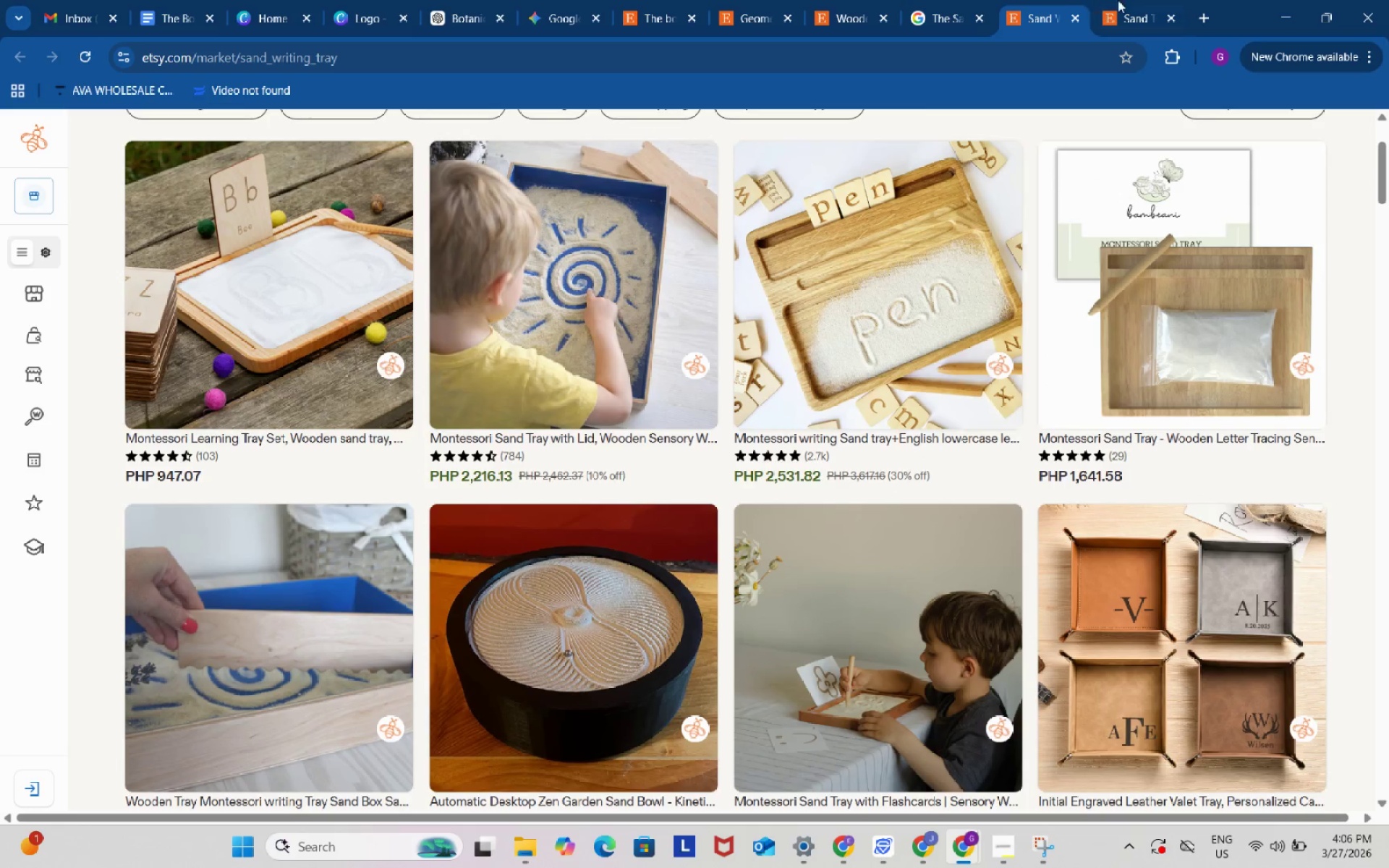 
left_click([1135, 0])
 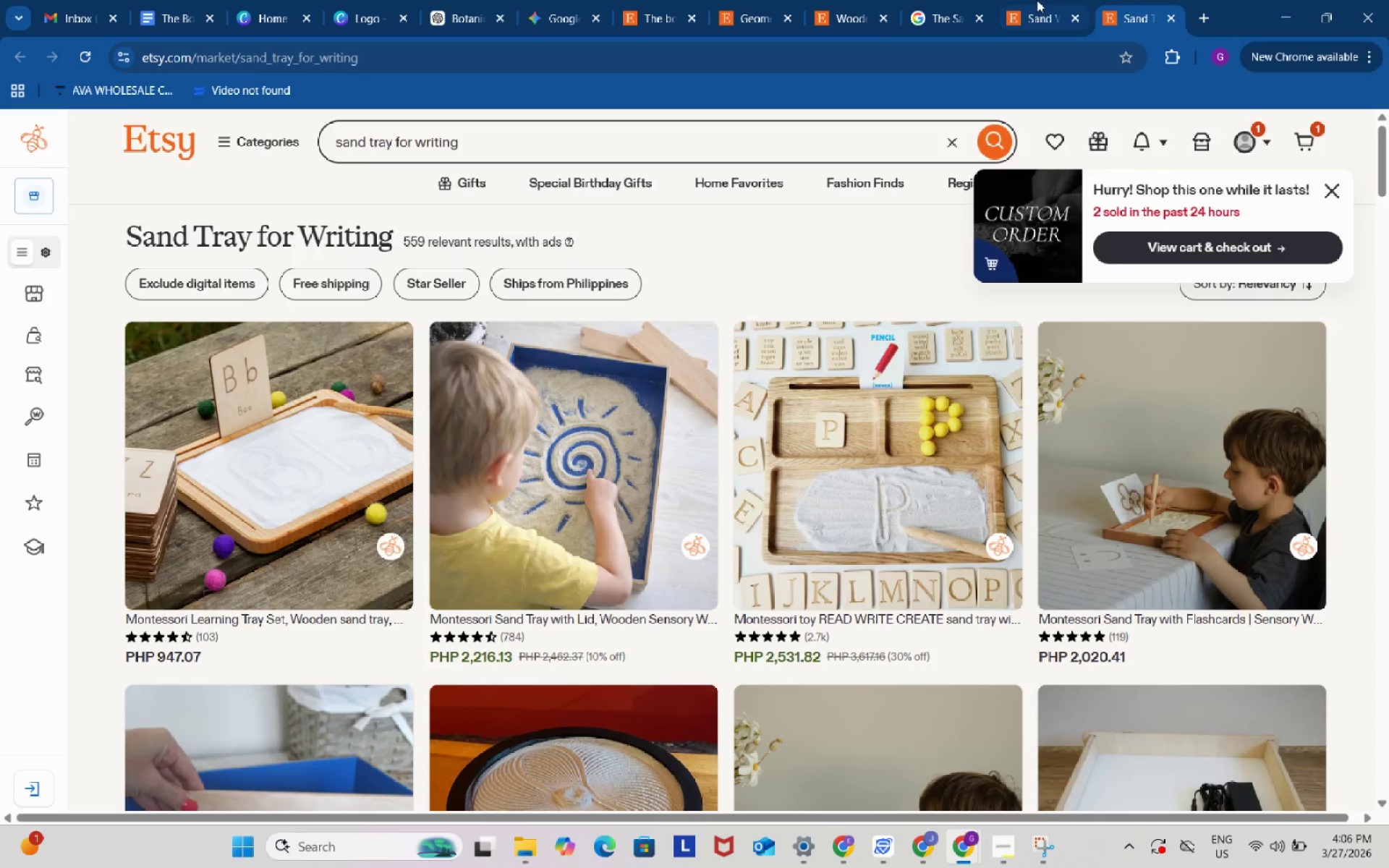 
left_click([1036, 0])
 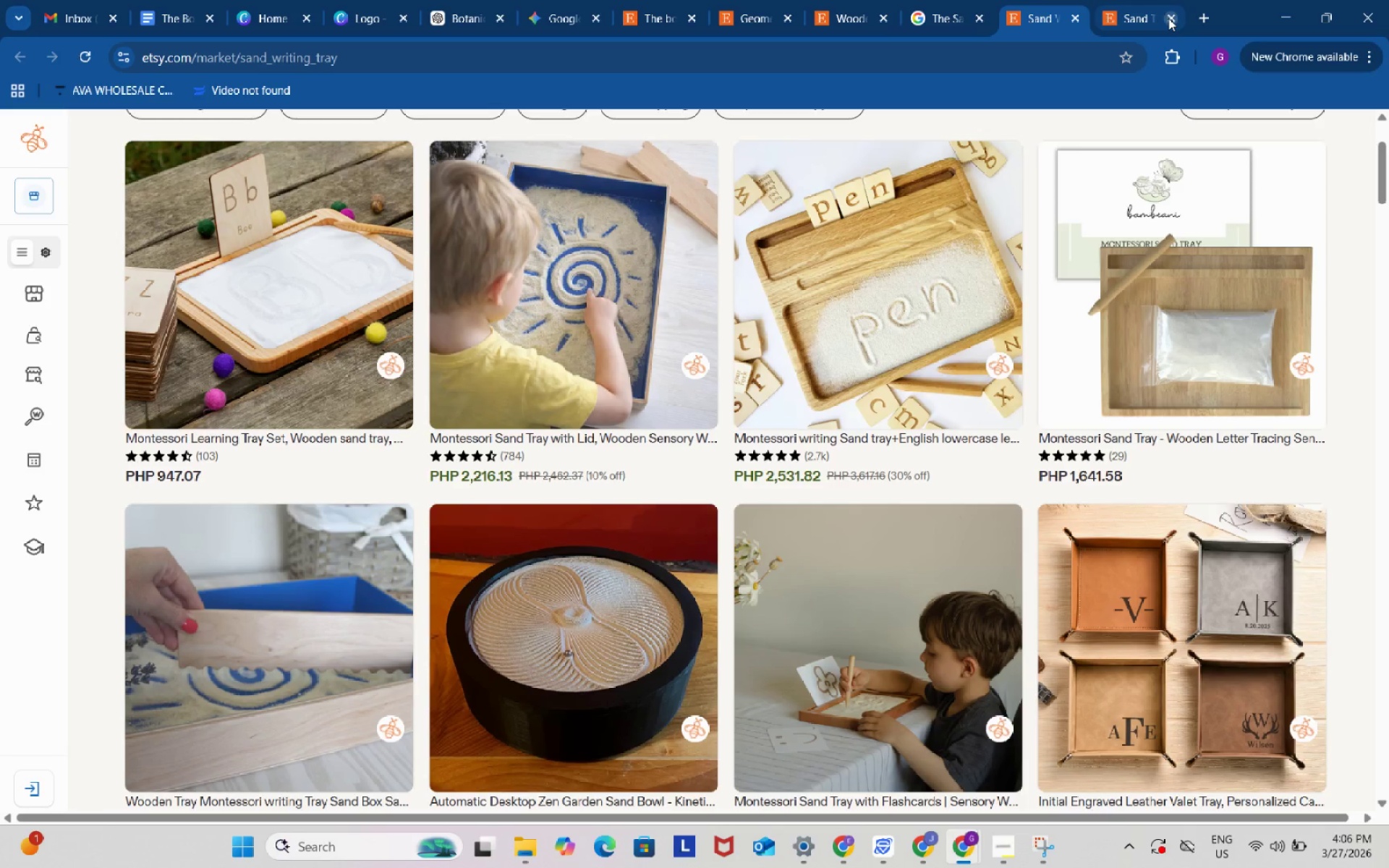 
left_click([1168, 18])
 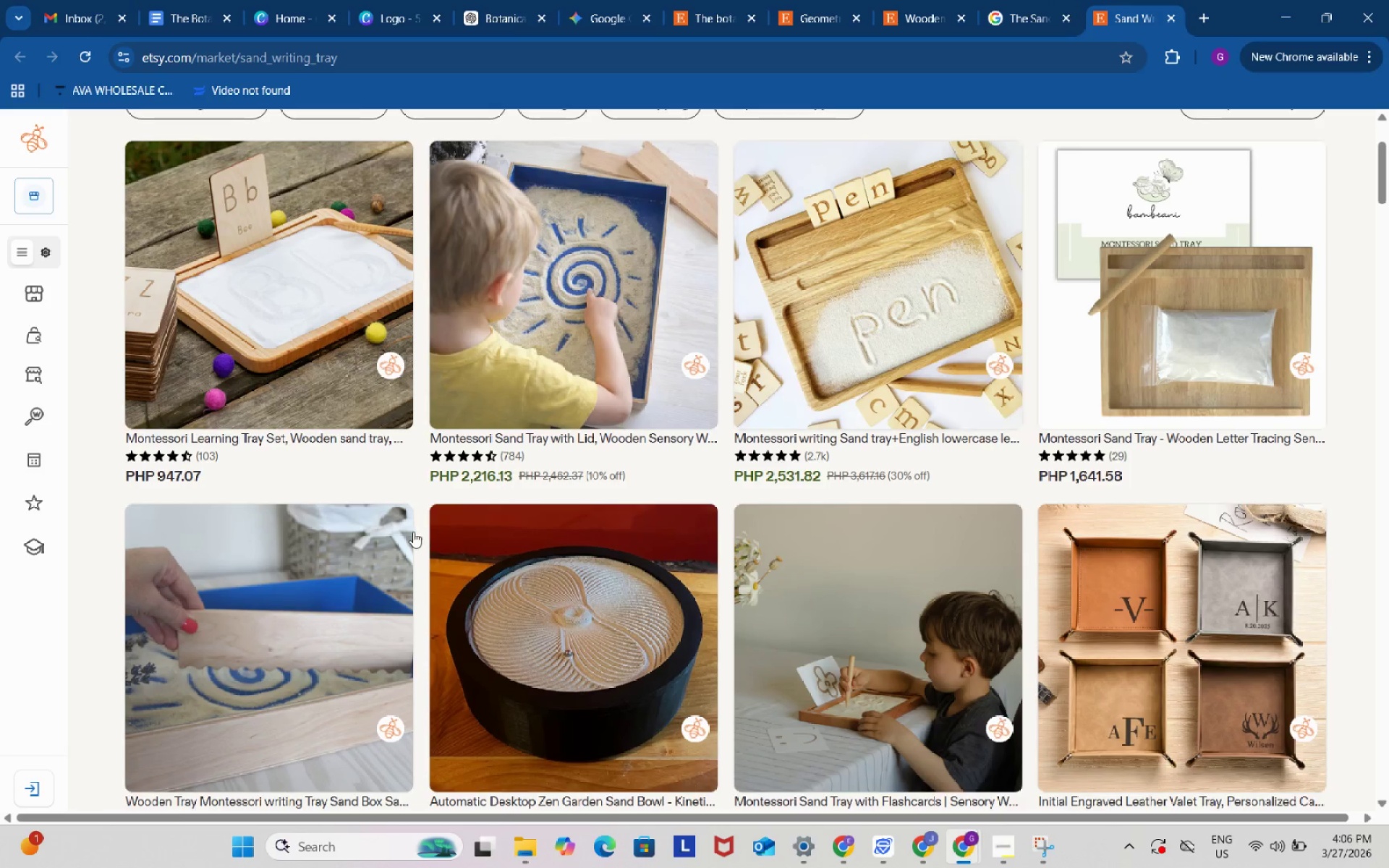 
scroll: coordinate [412, 532], scroll_direction: up, amount: 3.0
 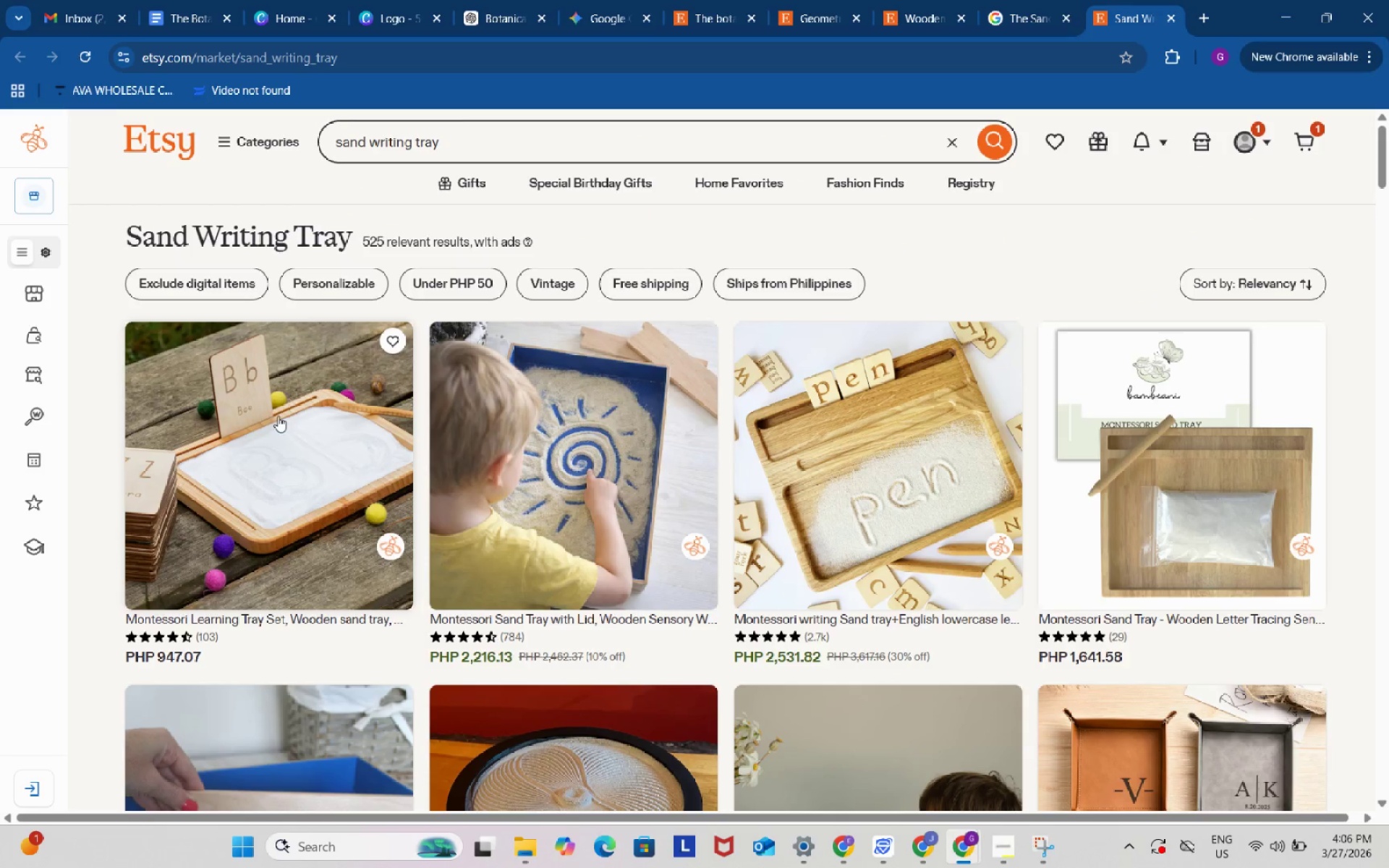 
right_click([278, 416])
 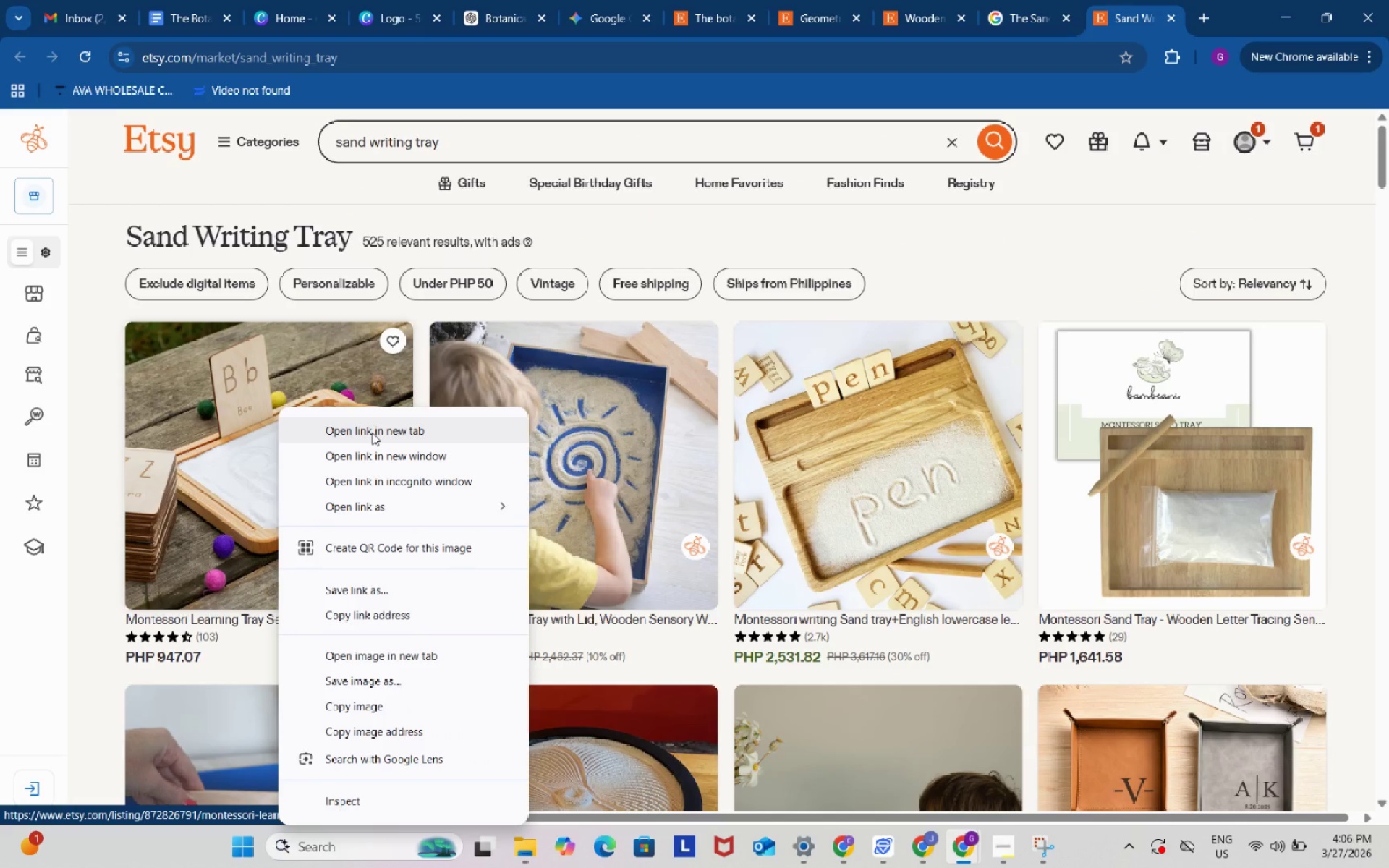 
left_click([372, 433])
 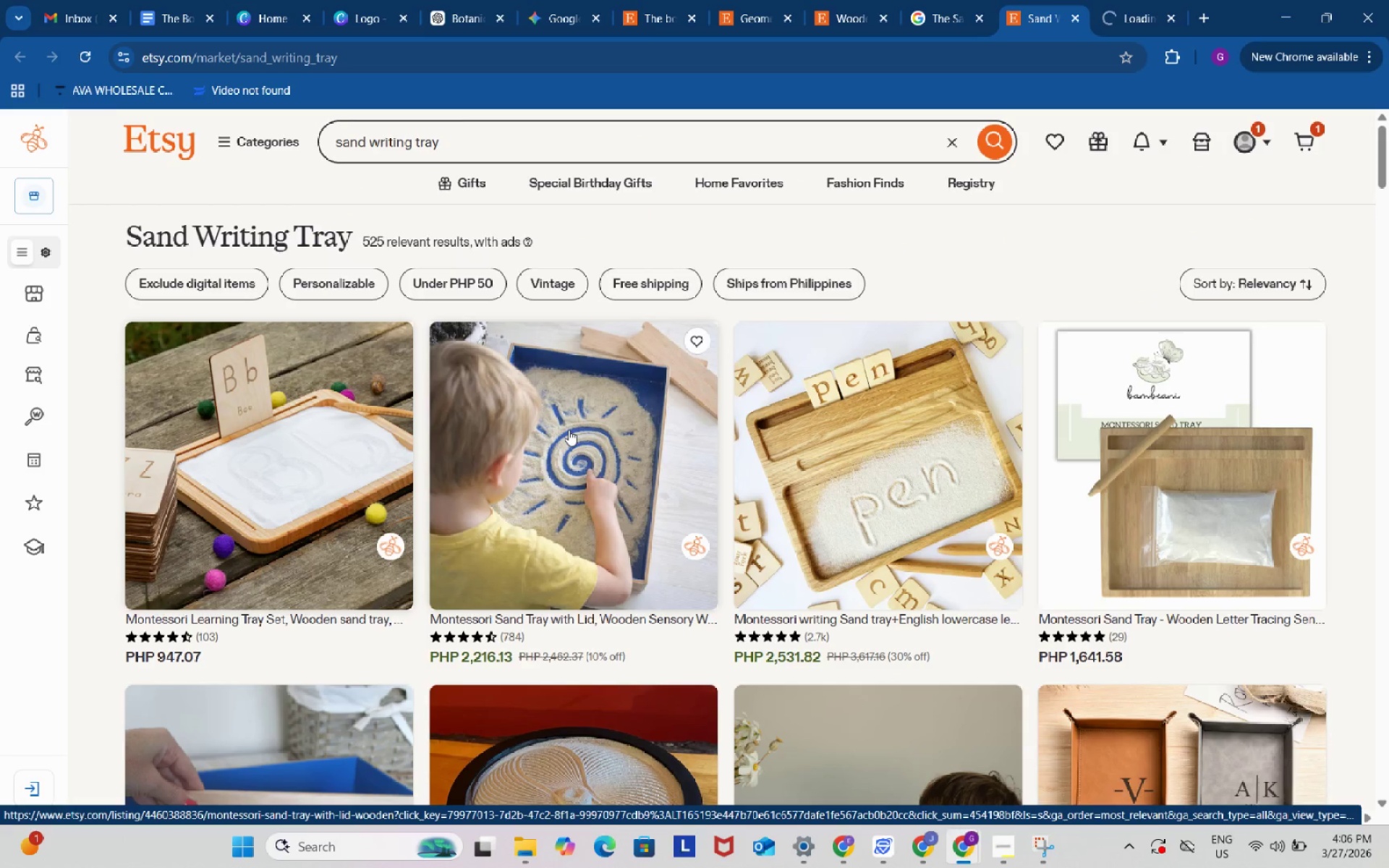 
right_click([569, 430])
 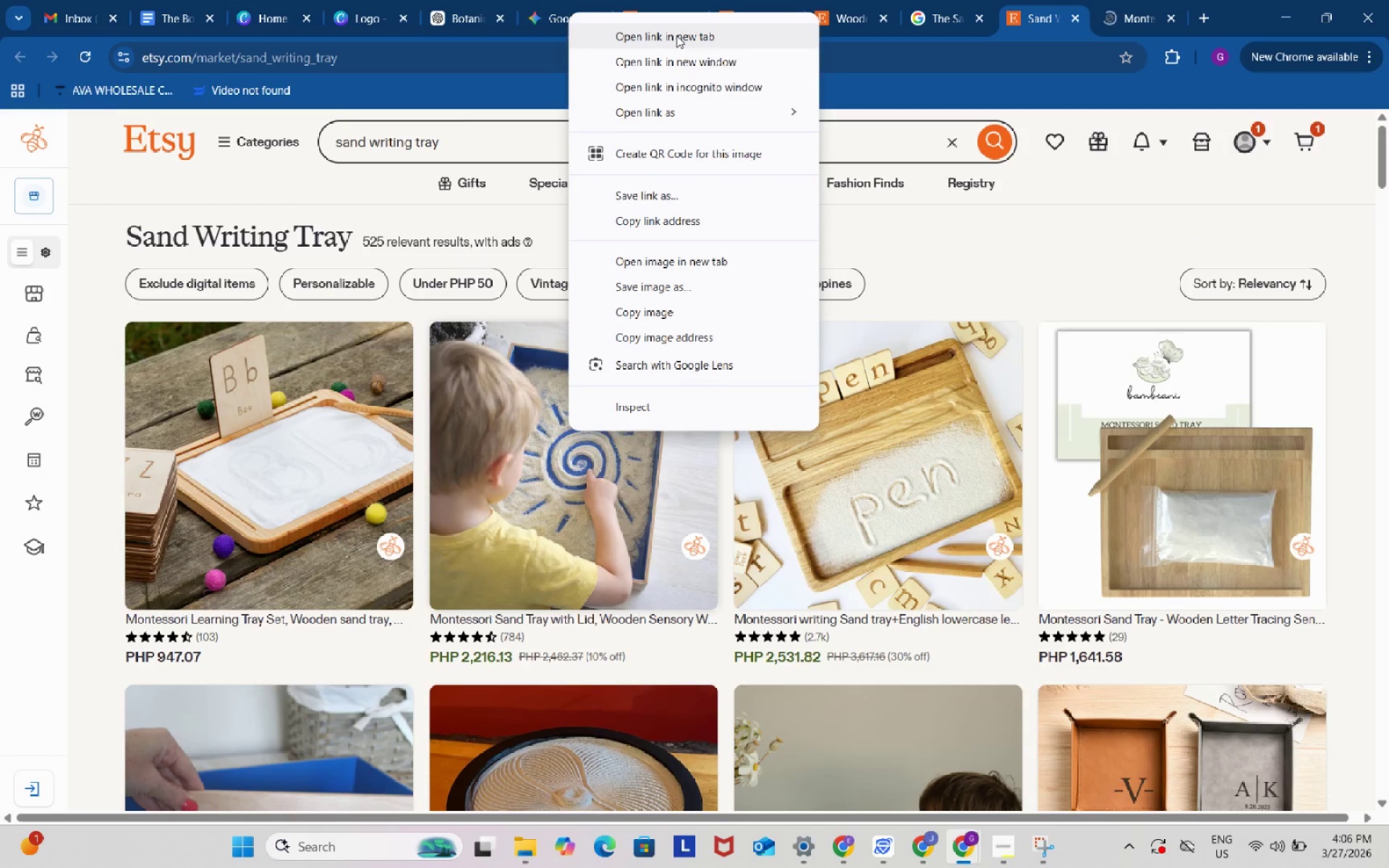 
left_click([676, 35])
 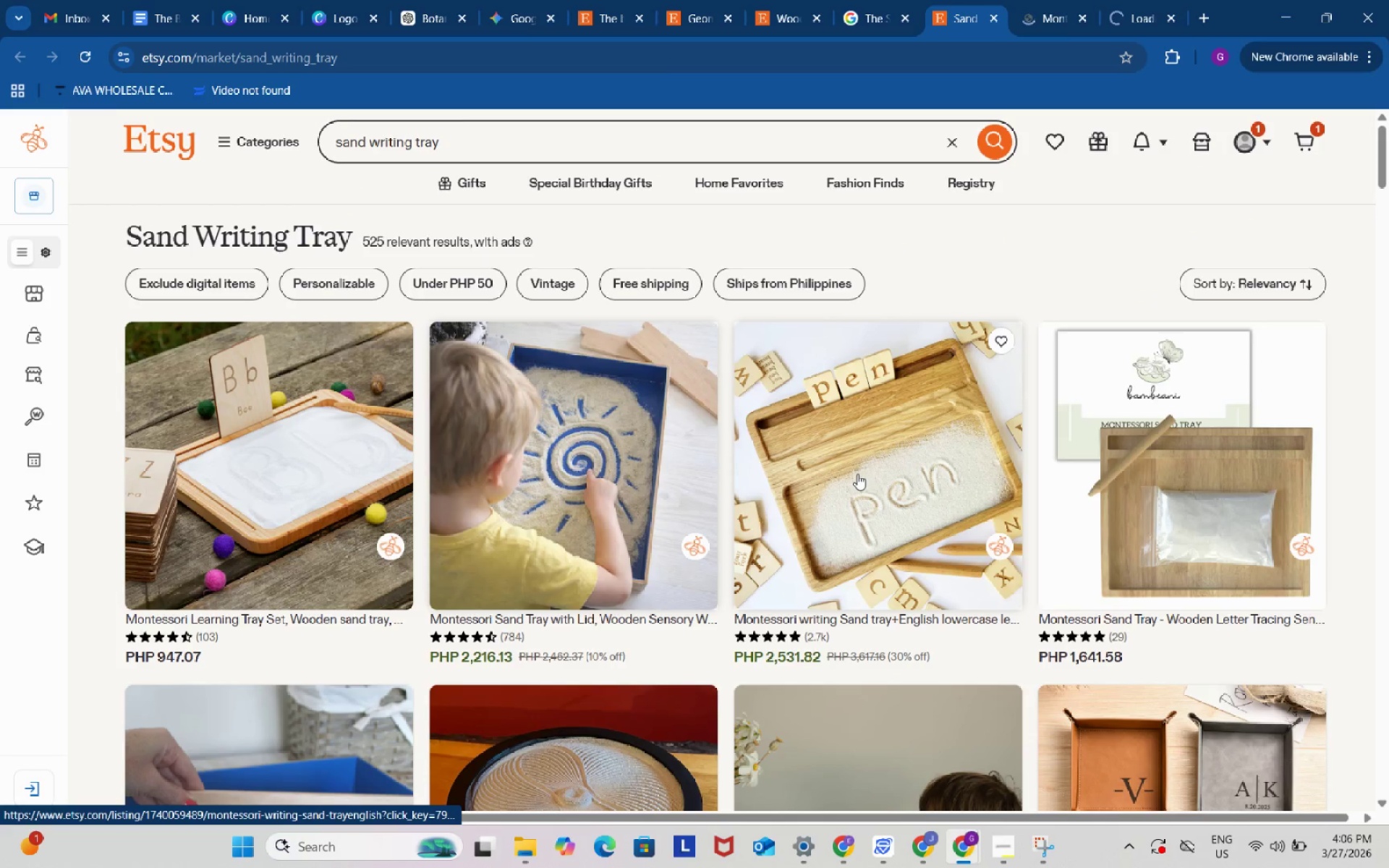 
right_click([857, 474])
 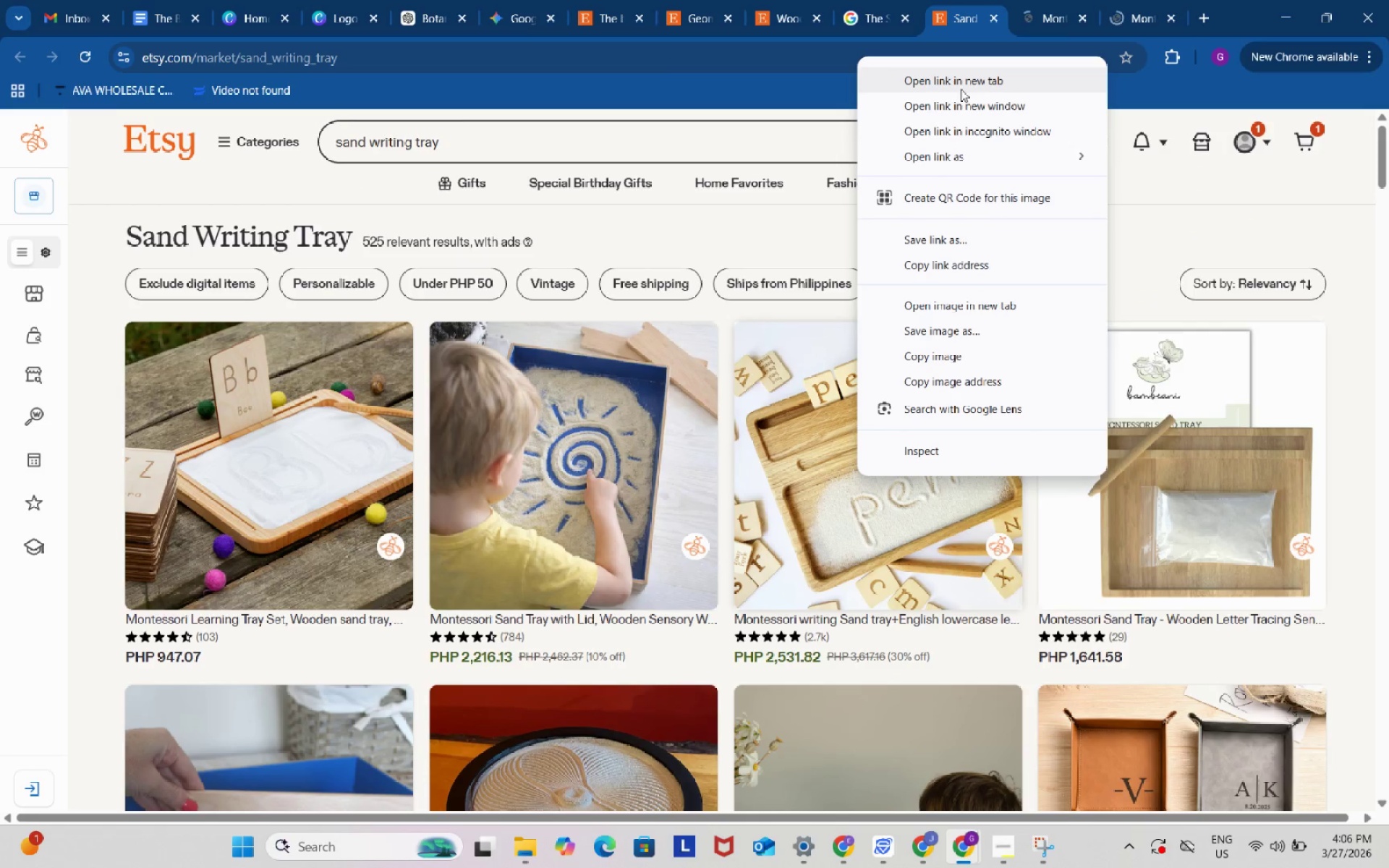 
left_click([961, 84])
 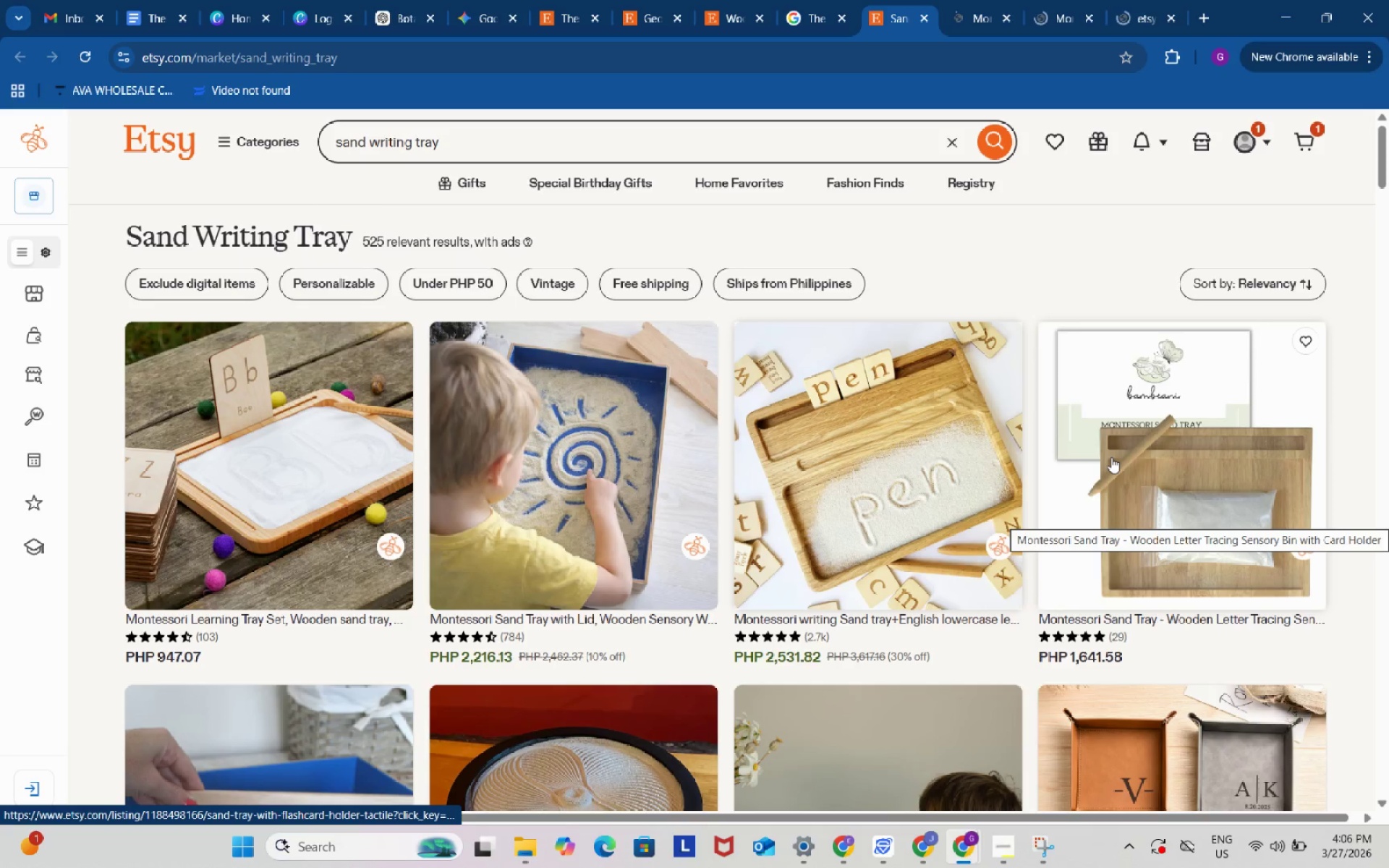 
right_click([1111, 457])
 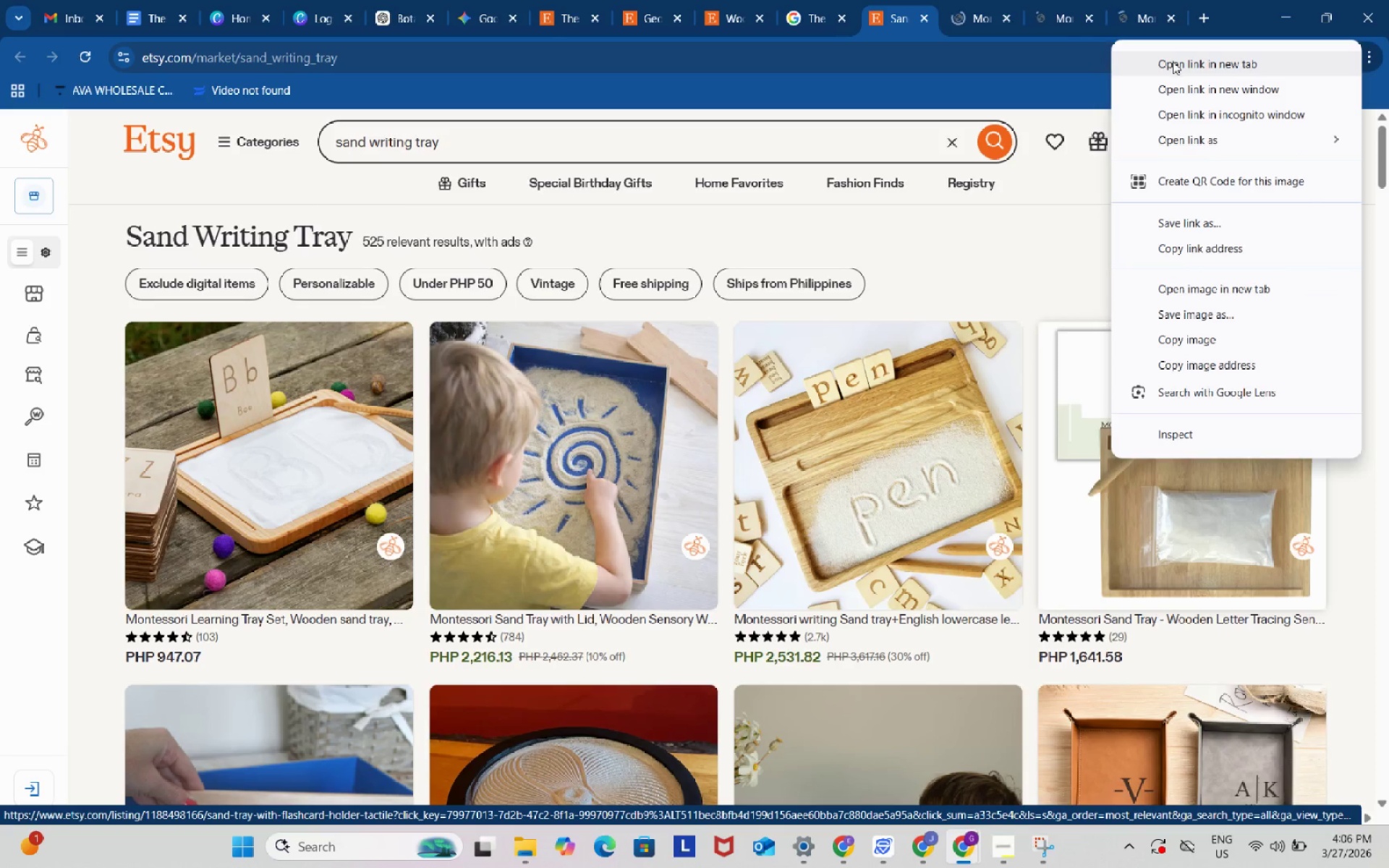 
scroll: coordinate [487, 378], scroll_direction: down, amount: 4.0
 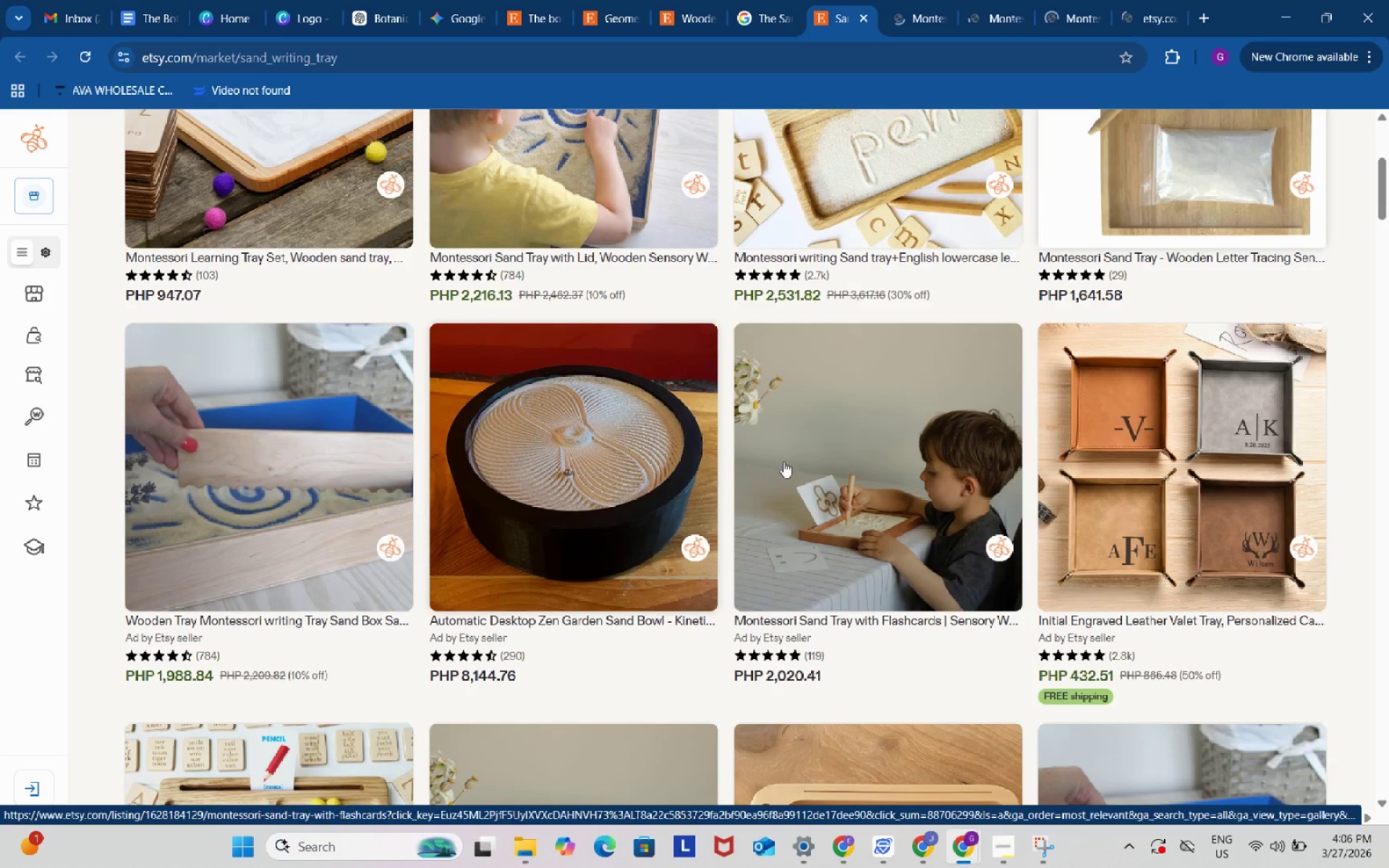 
right_click([806, 454])
 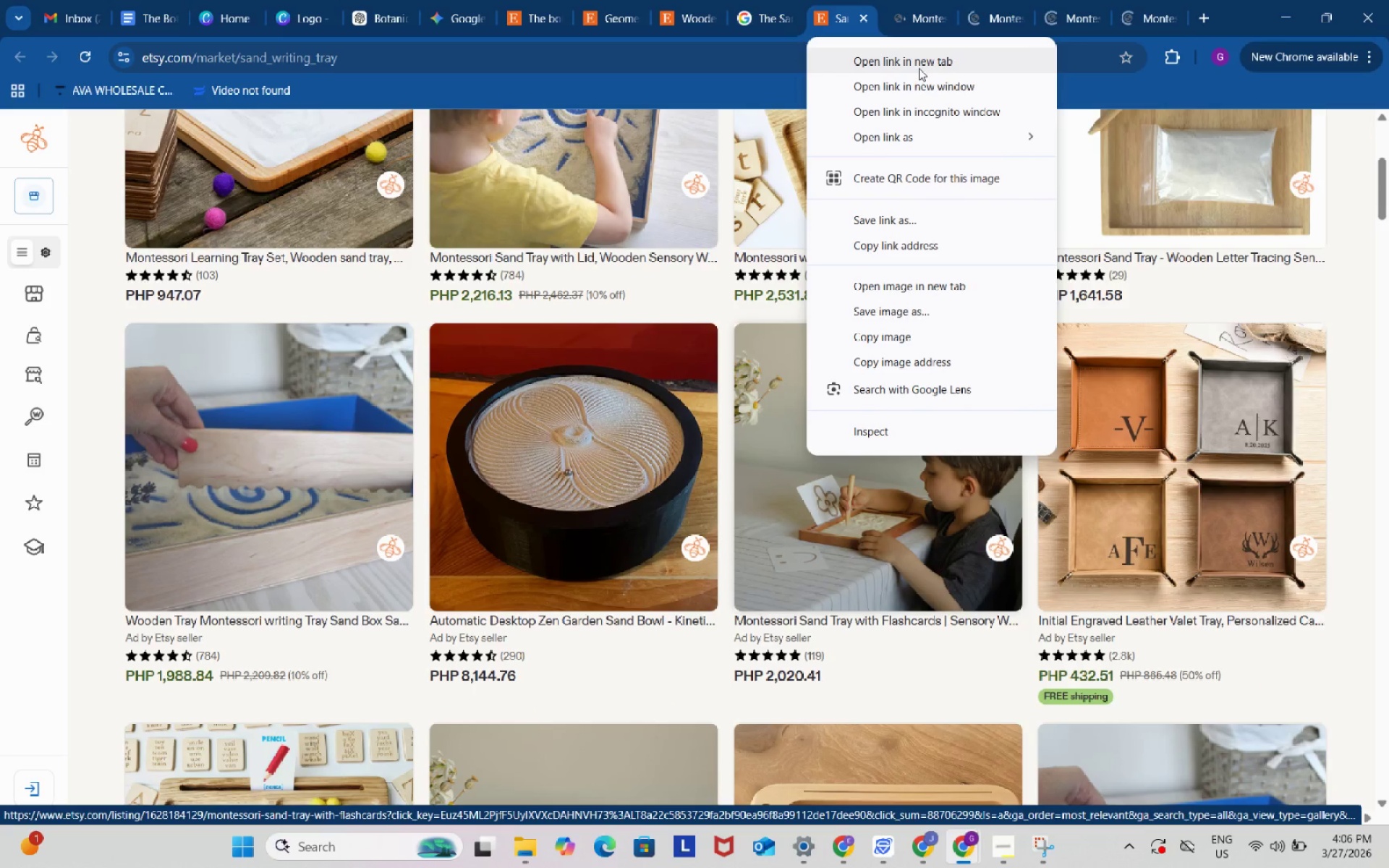 
left_click([918, 64])
 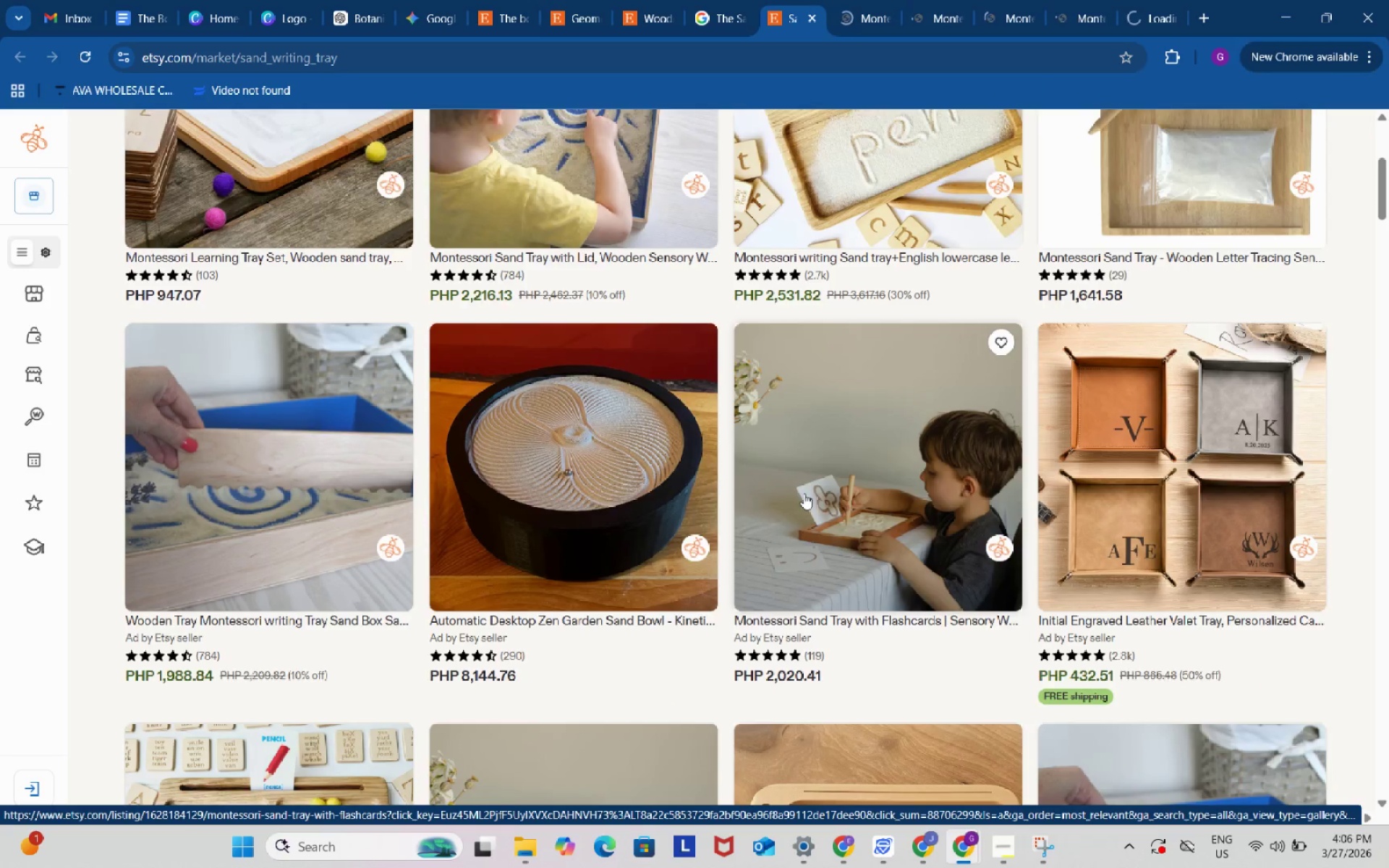 
scroll: coordinate [797, 501], scroll_direction: down, amount: 5.0
 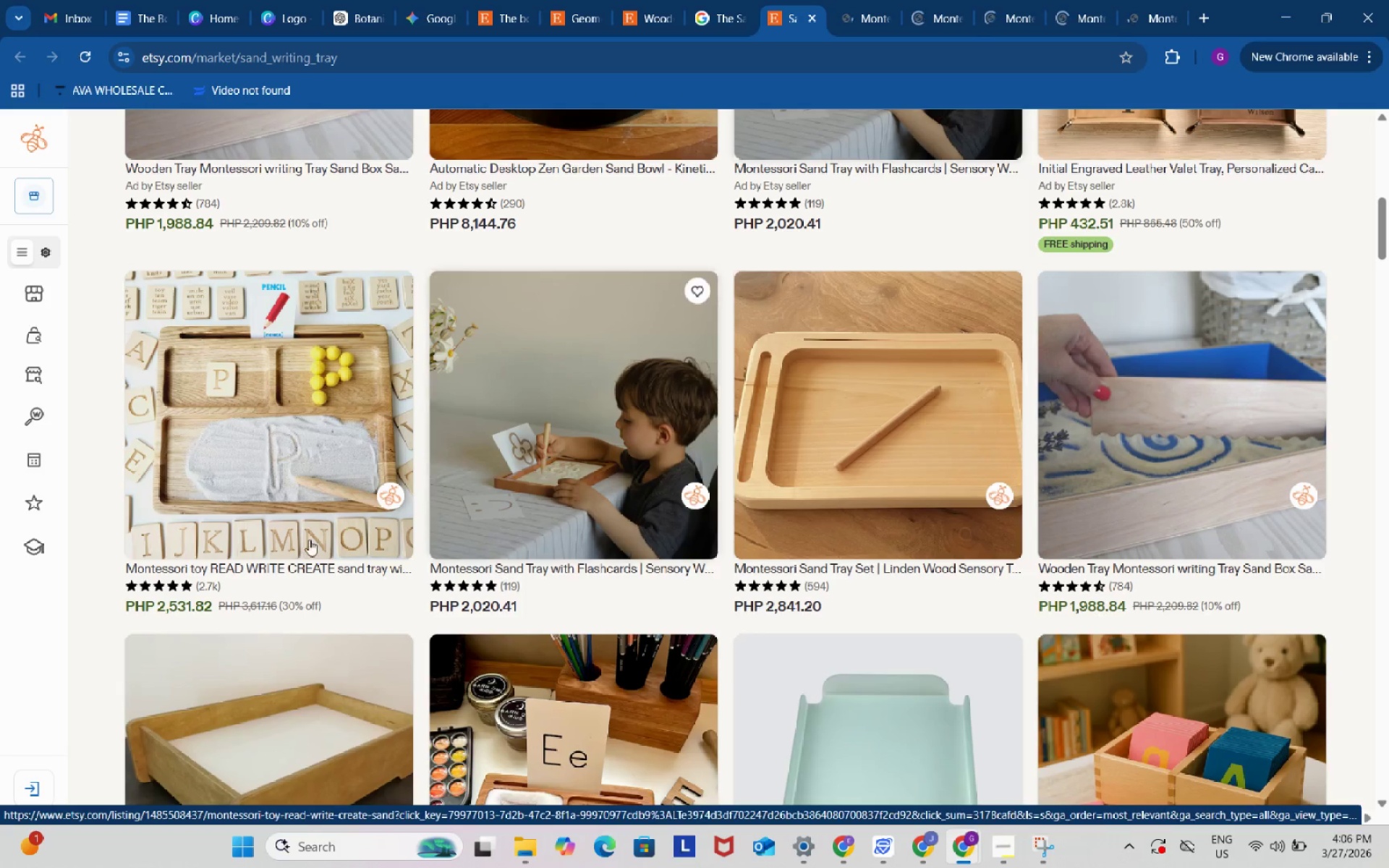 
right_click([186, 408])
 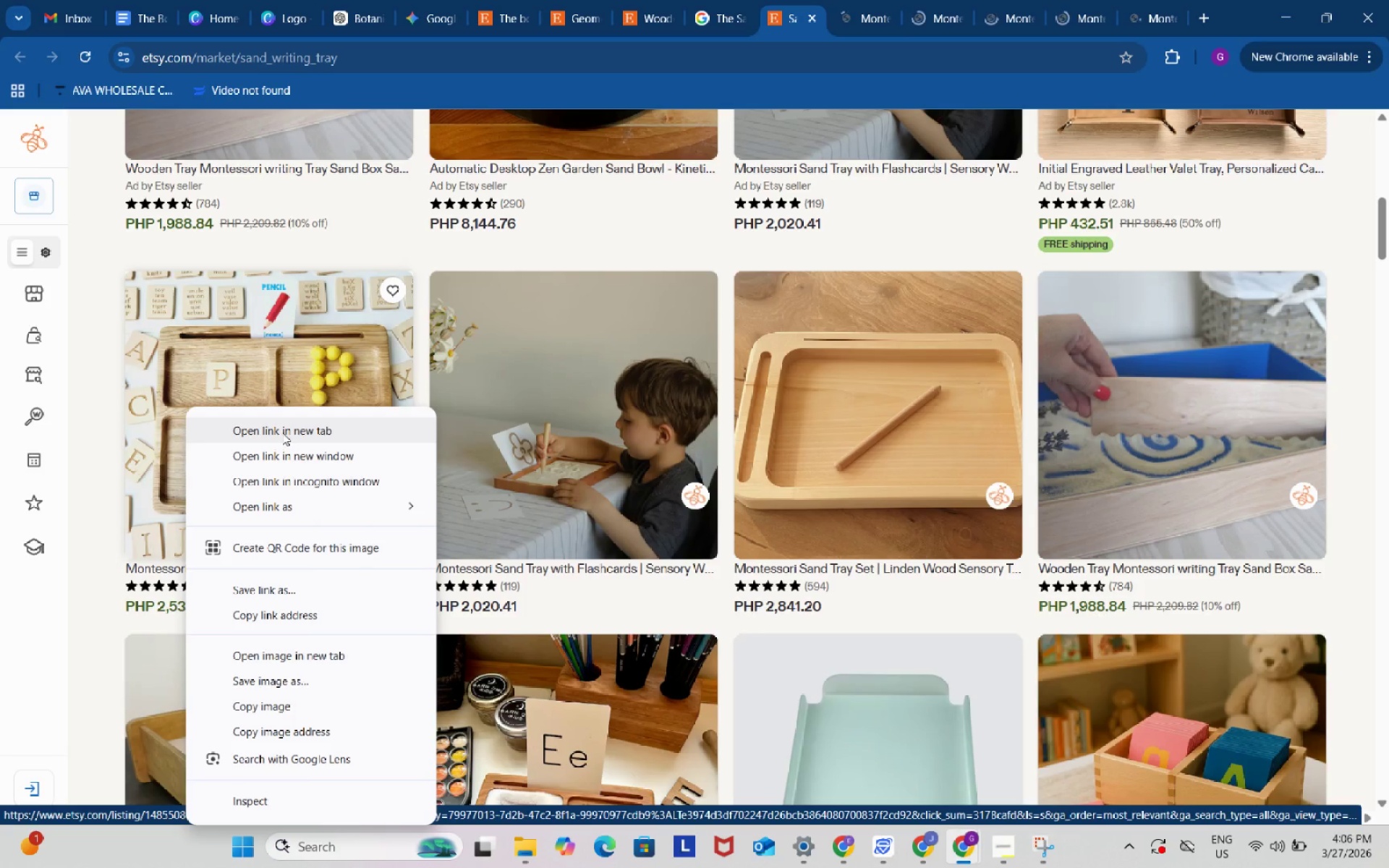 
left_click([282, 433])
 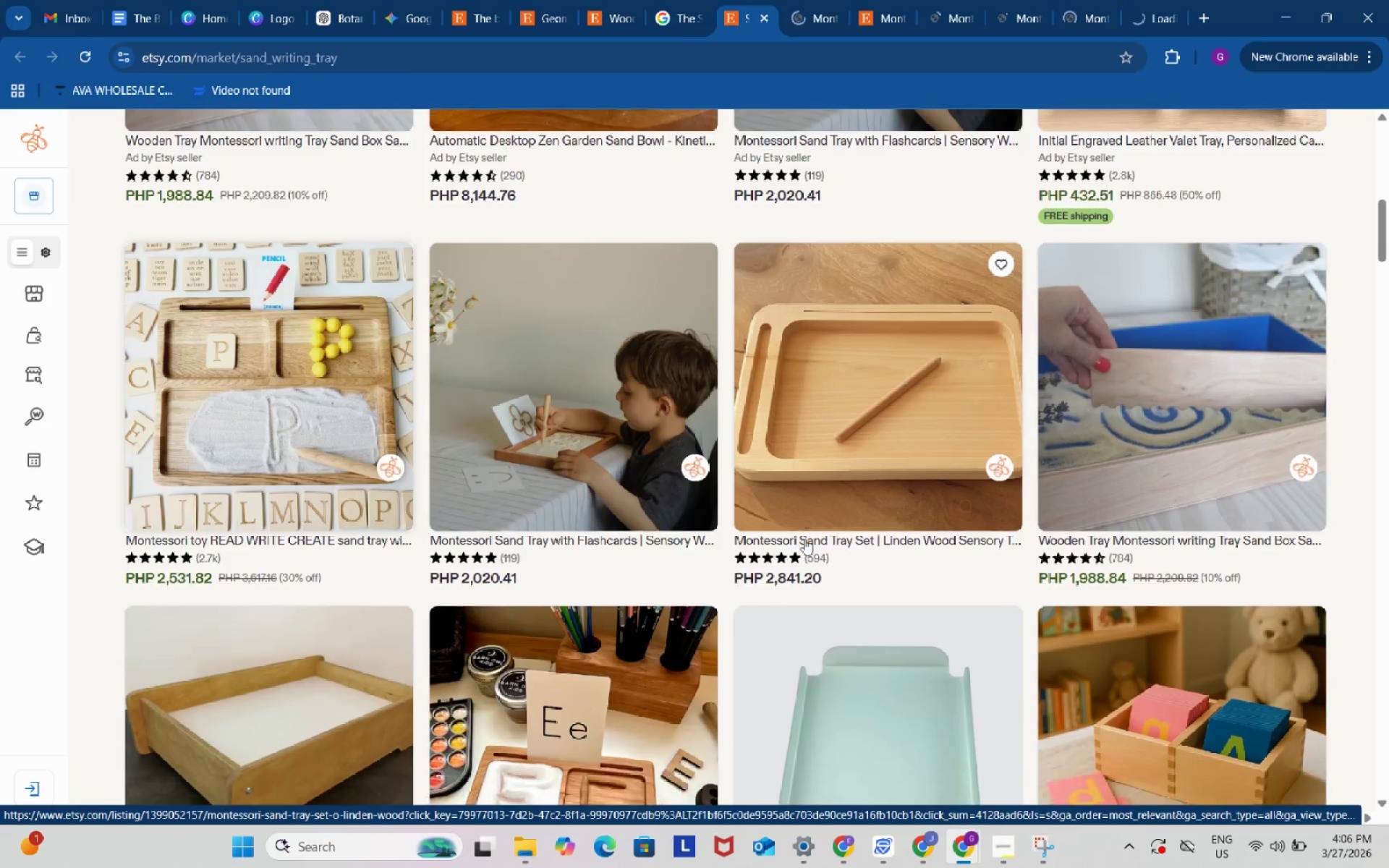 
scroll: coordinate [799, 525], scroll_direction: down, amount: 8.0
 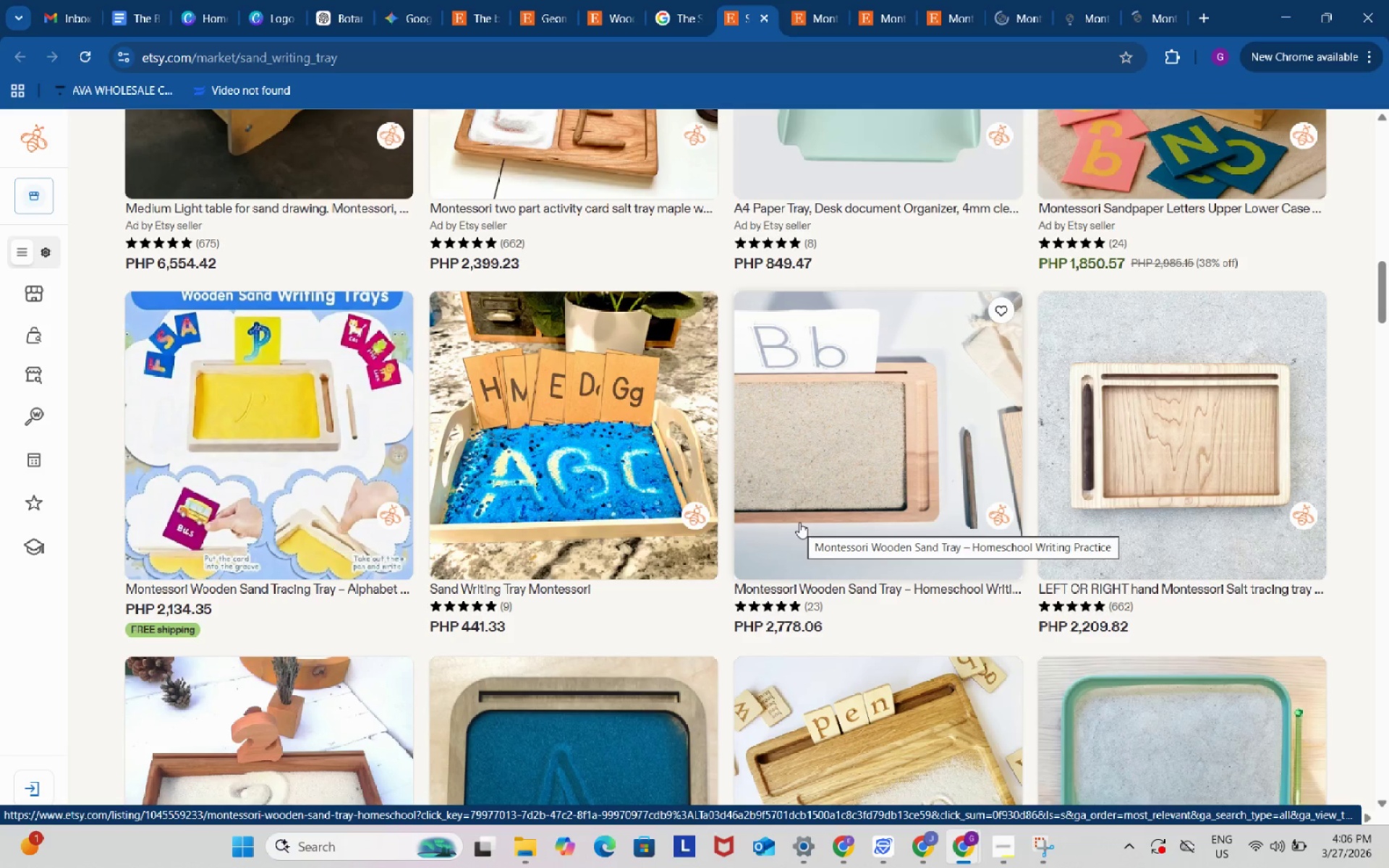 
wait(6.78)
 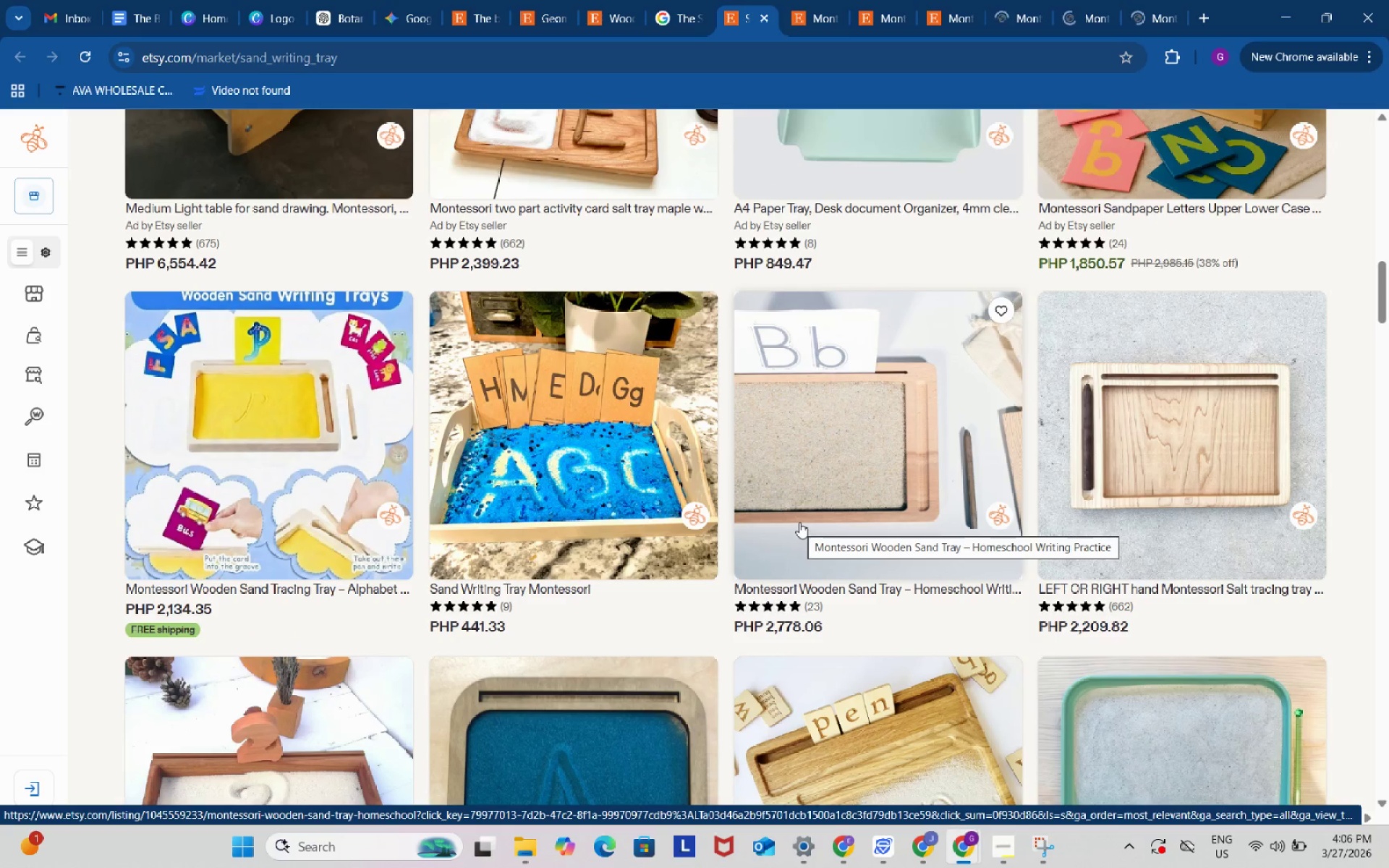 
scroll: coordinate [786, 512], scroll_direction: down, amount: 8.0
 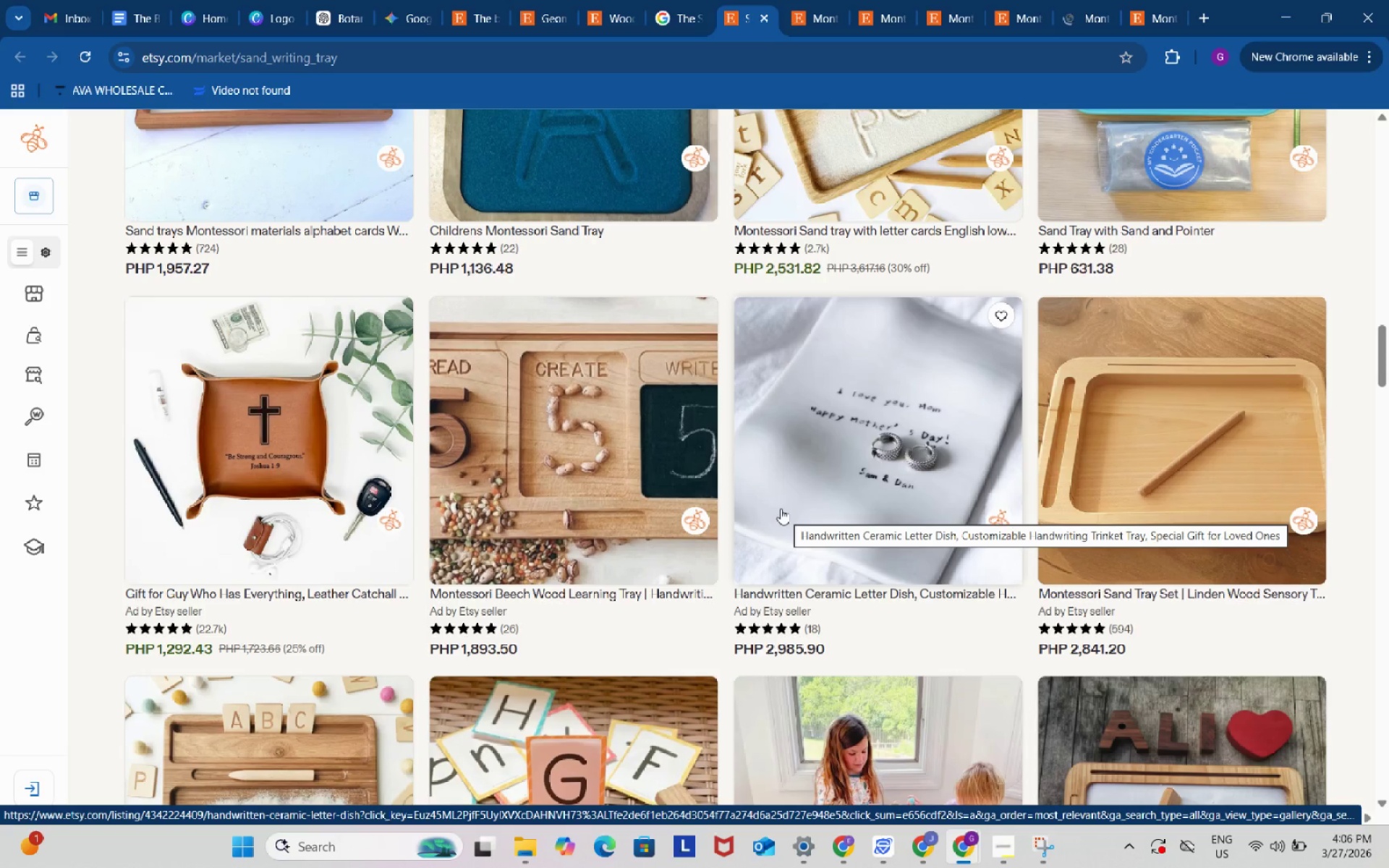 
wait(6.98)
 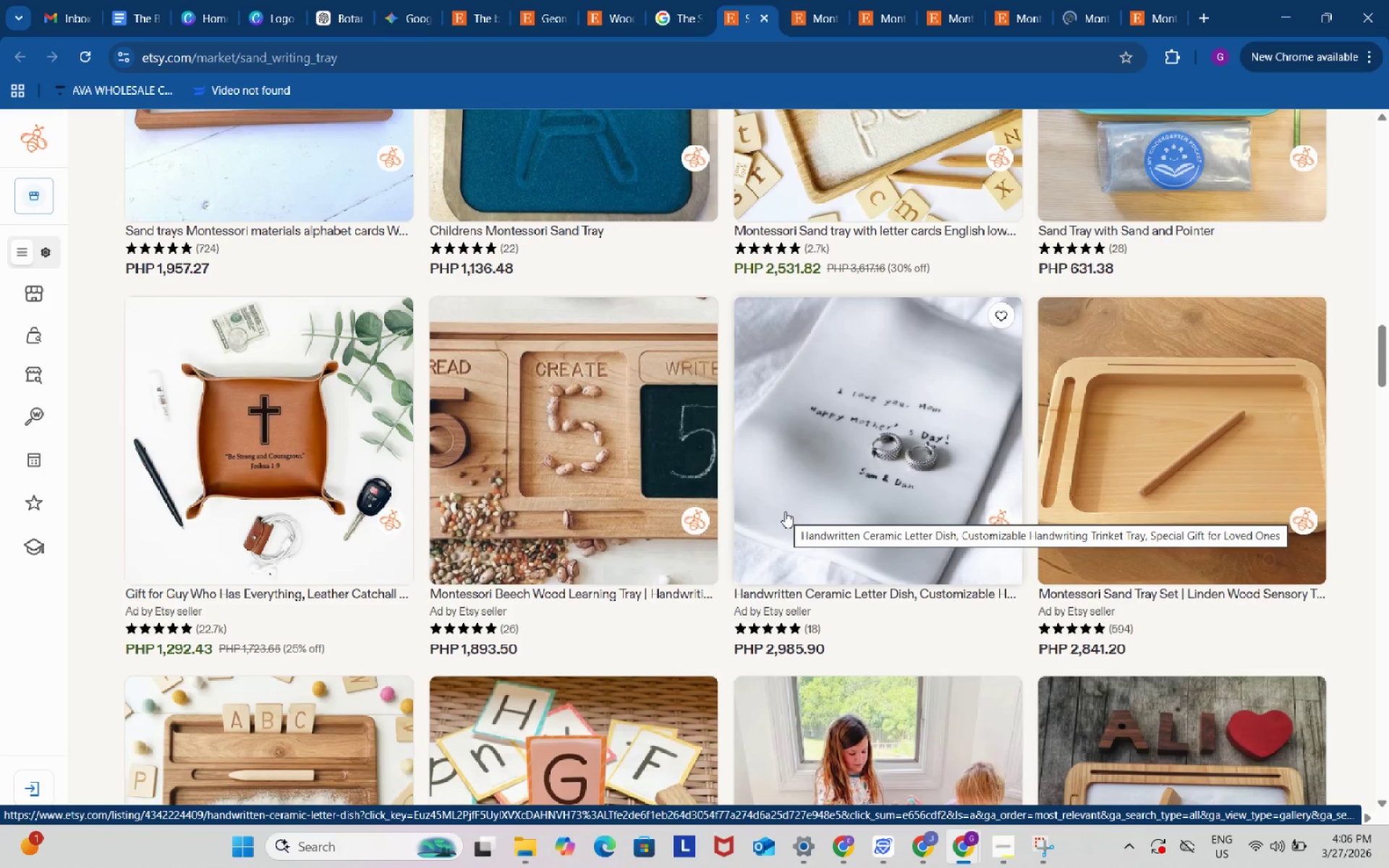 
left_click([817, 0])
 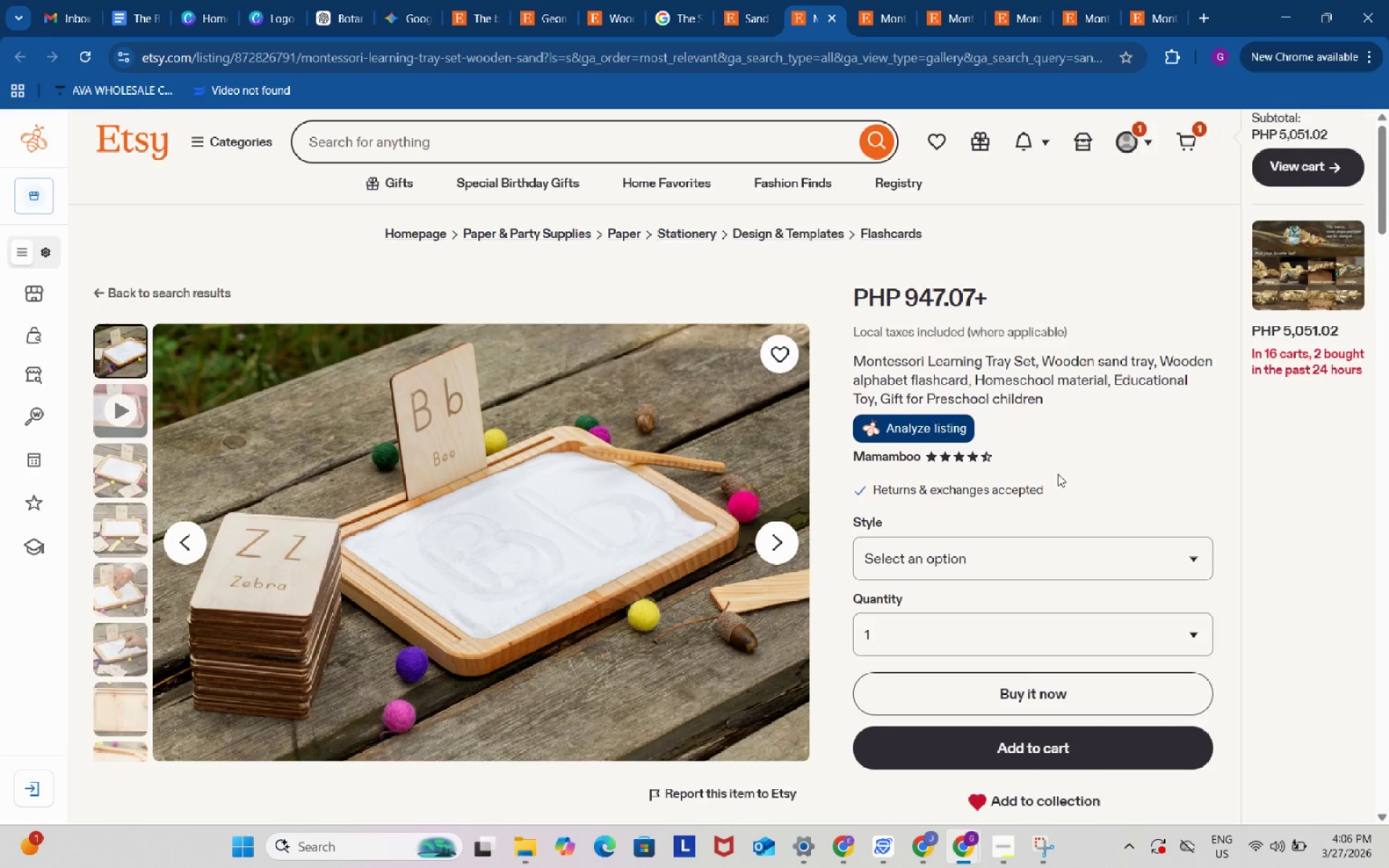 
scroll: coordinate [1070, 486], scroll_direction: down, amount: 8.0
 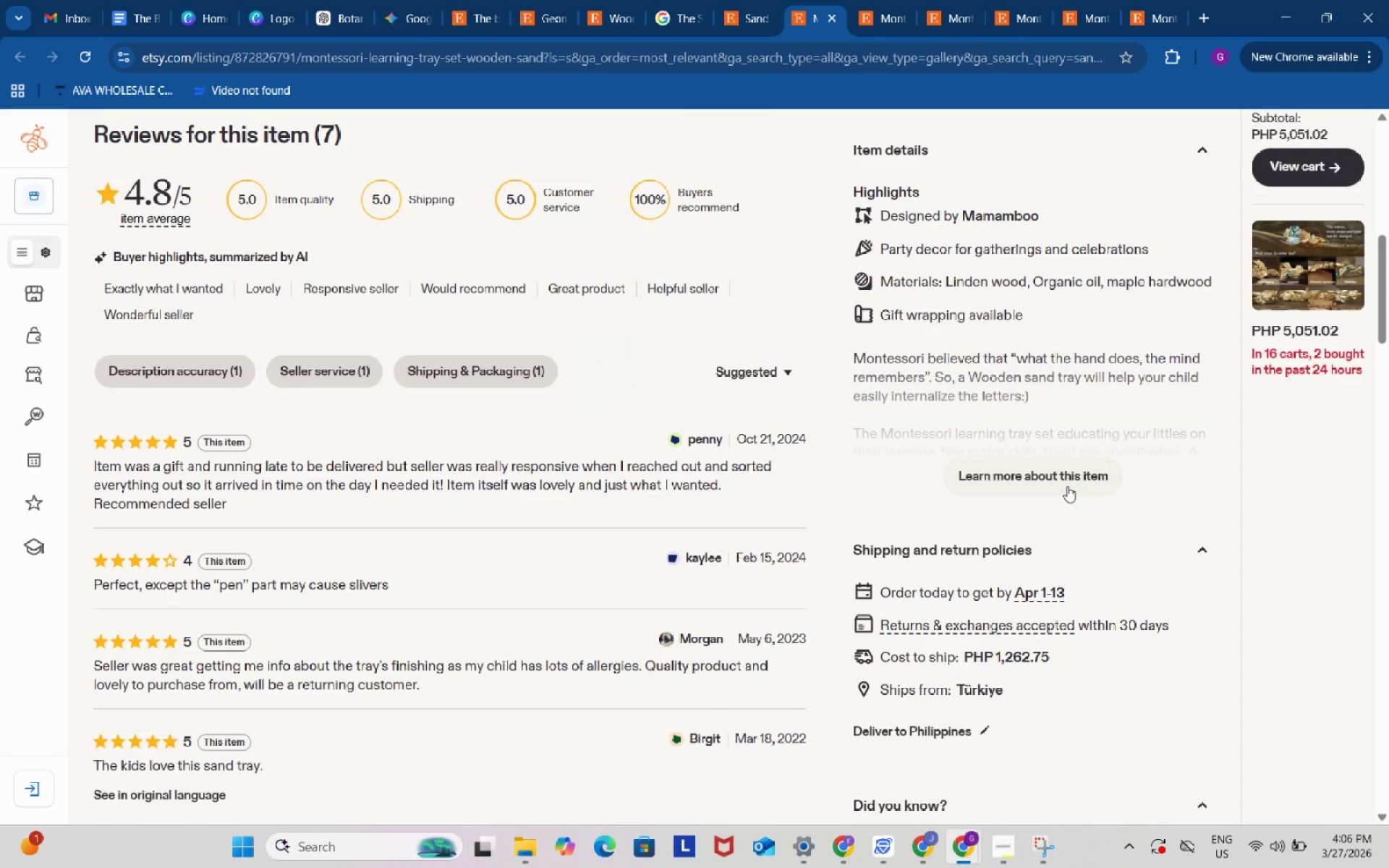 
scroll: coordinate [1066, 486], scroll_direction: up, amount: 6.0
 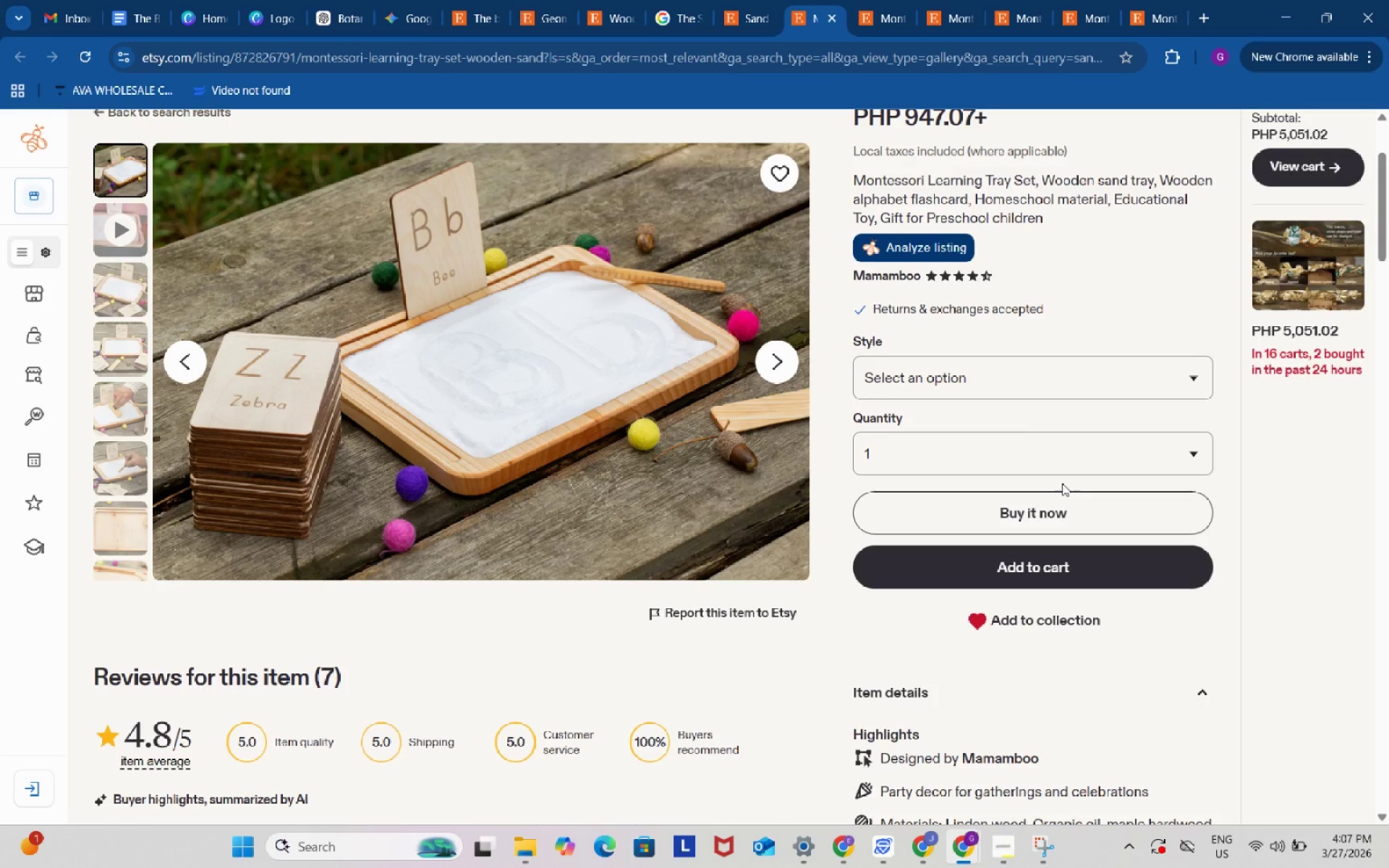 
left_click([1053, 472])
 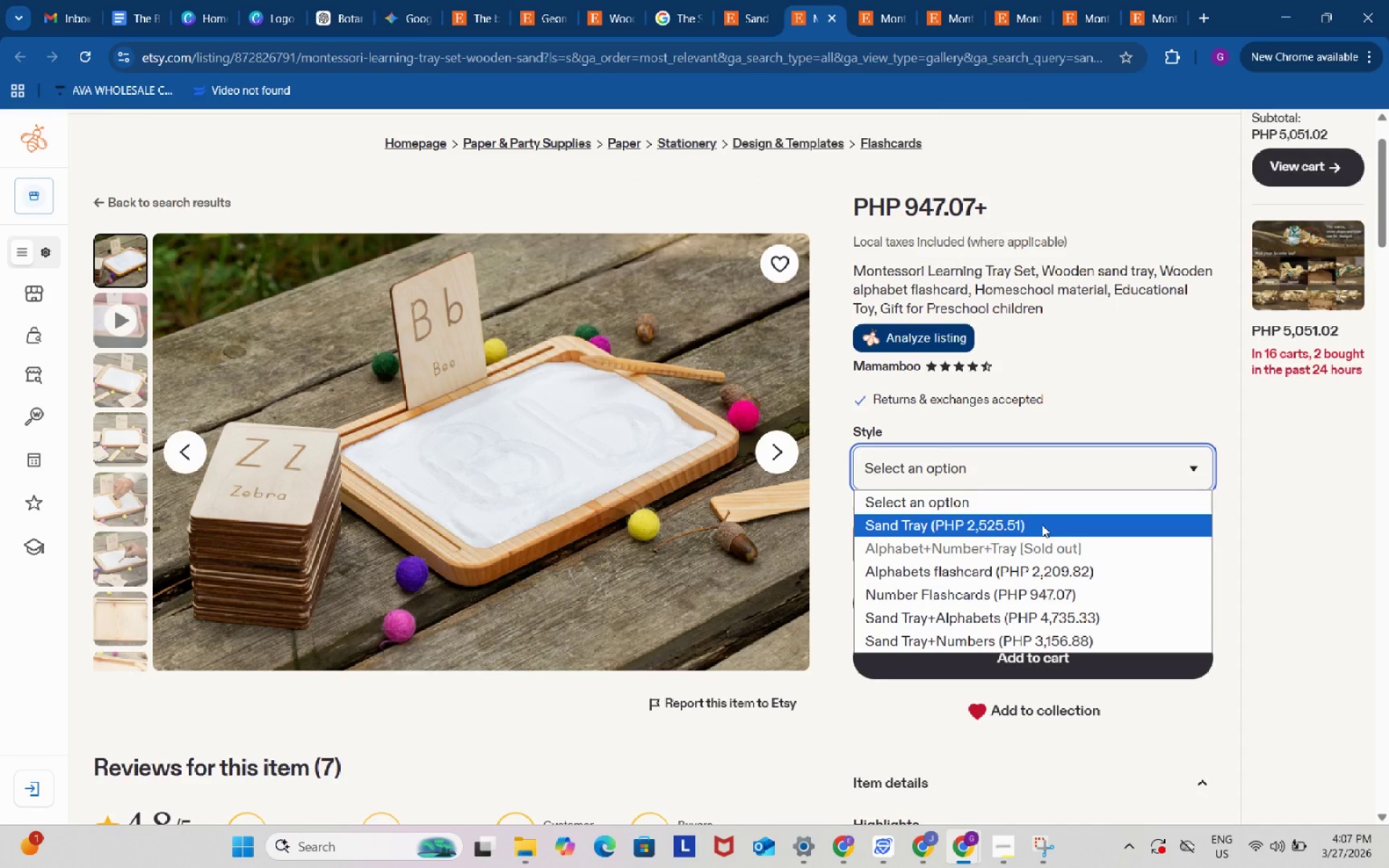 
scroll: coordinate [1062, 483], scroll_direction: up, amount: 1.0
 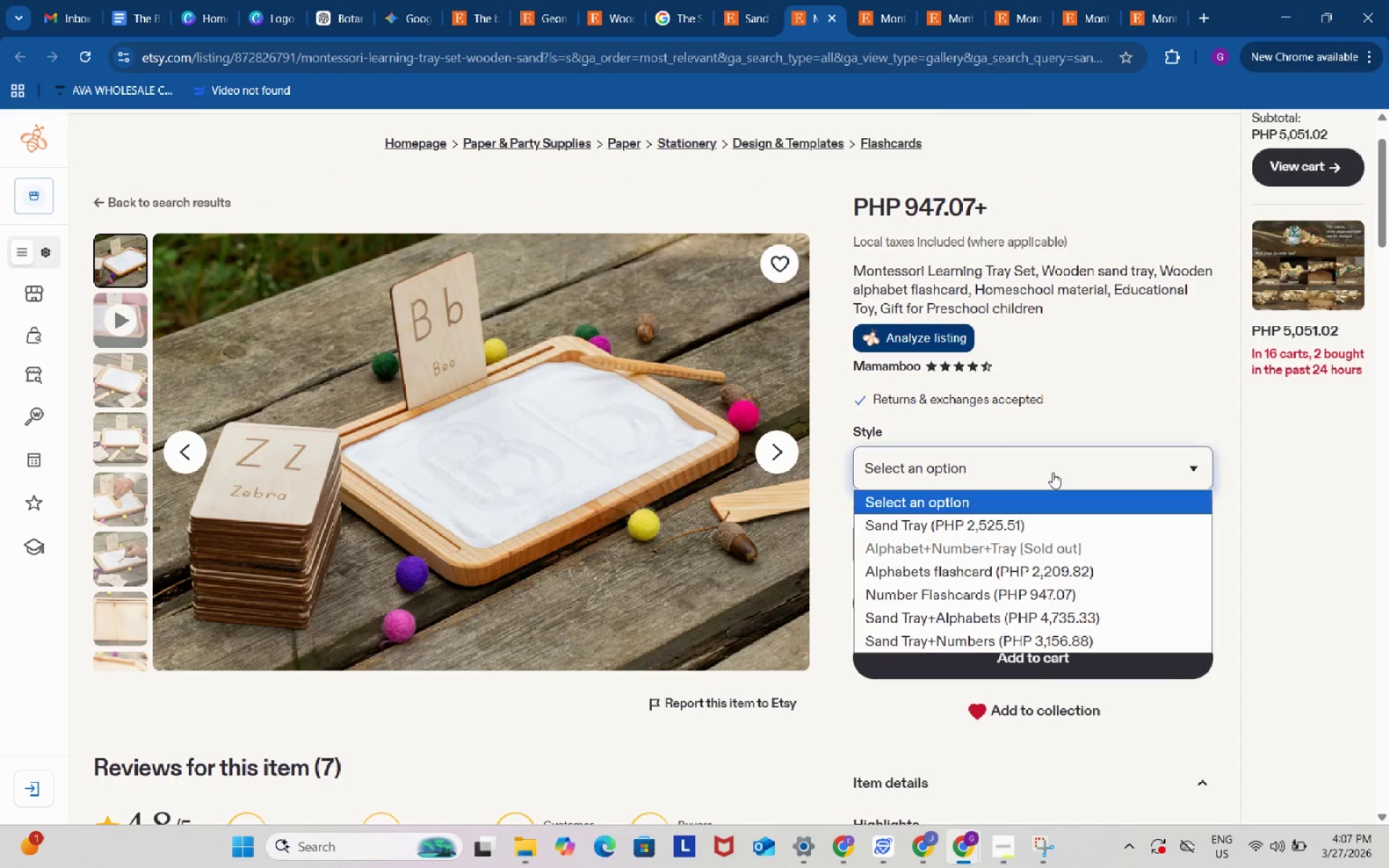 
left_click([1042, 522])